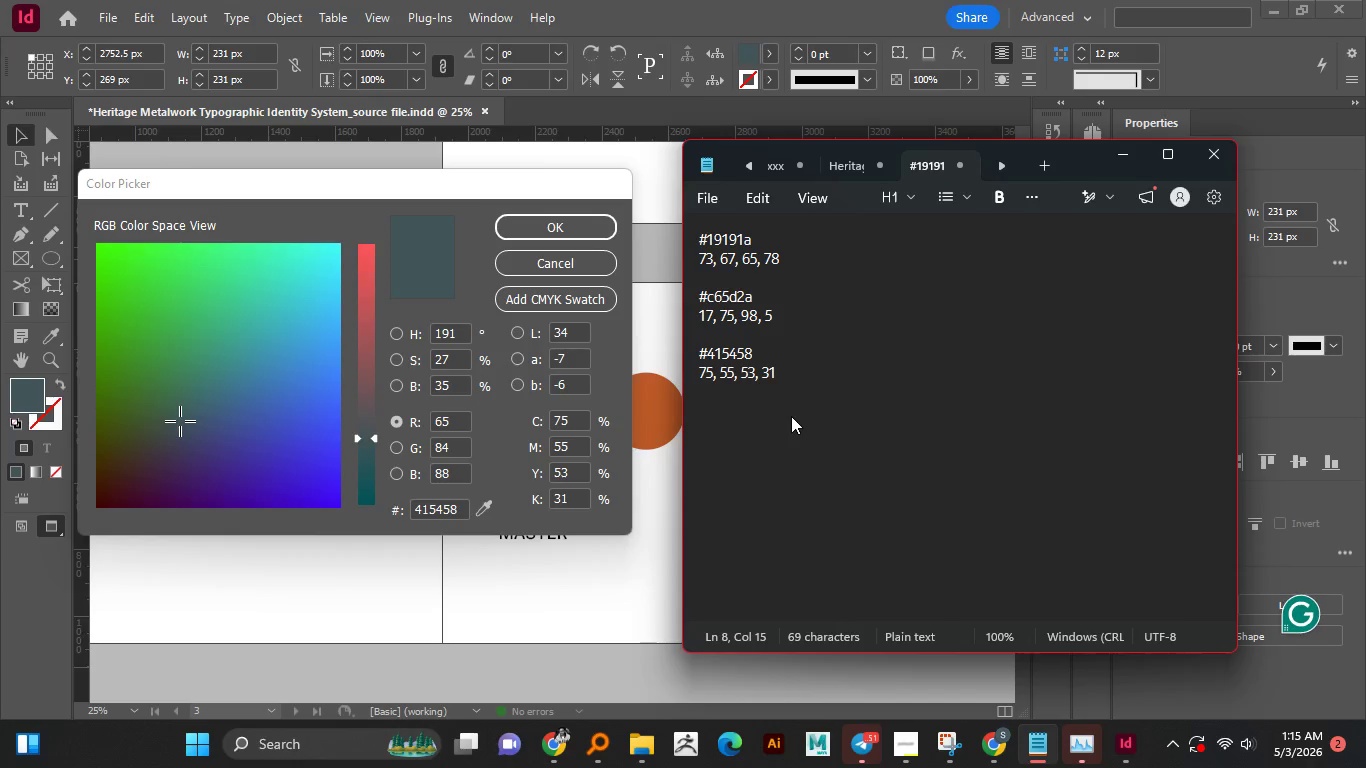 
scroll: coordinate [791, 412], scroll_direction: up, amount: 1.0
 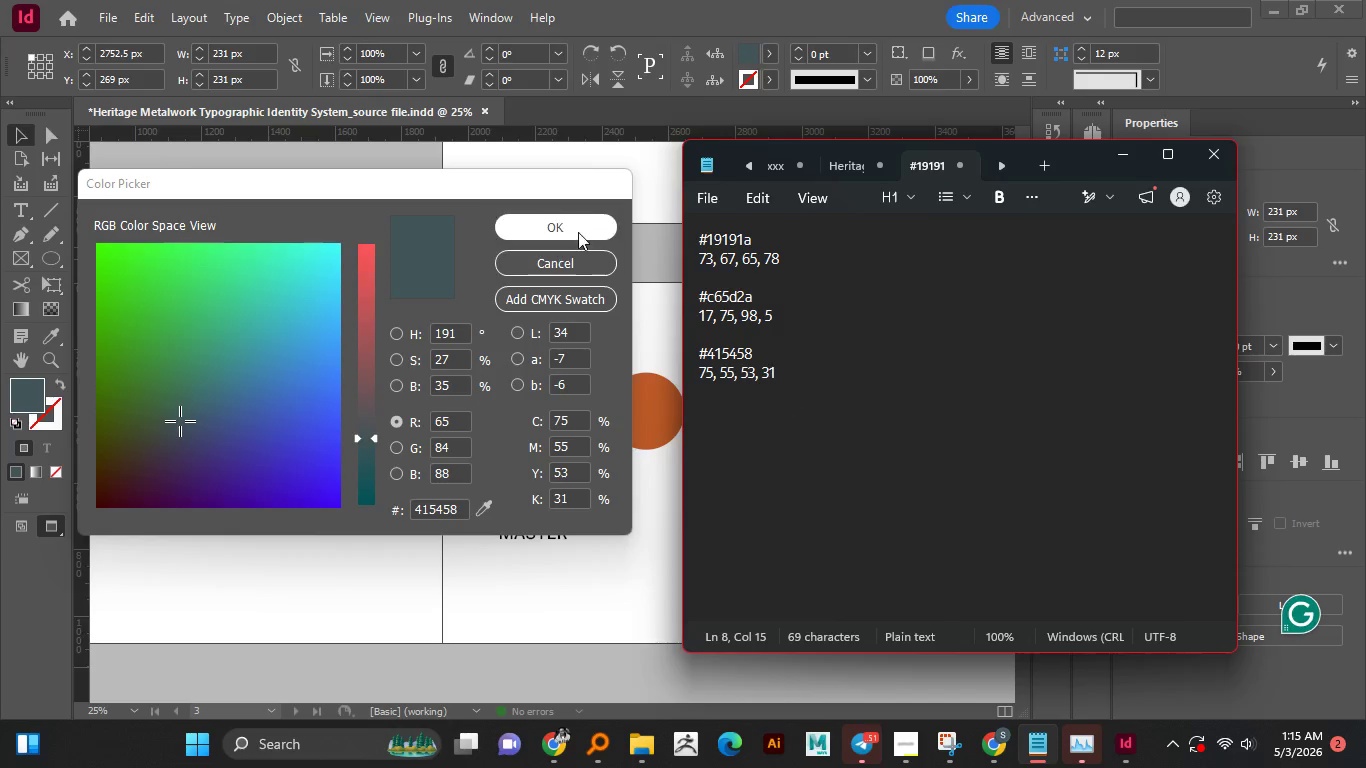 
left_click([578, 231])
 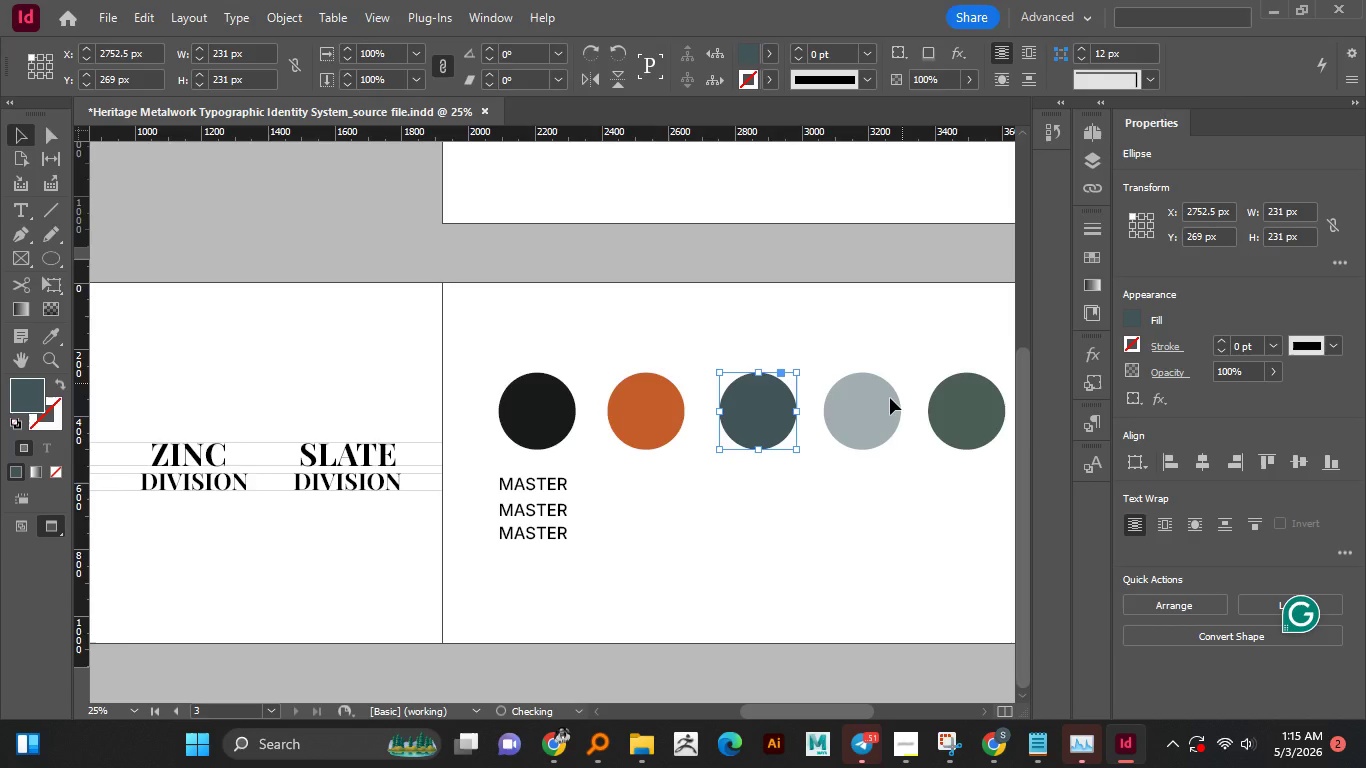 
left_click([890, 398])
 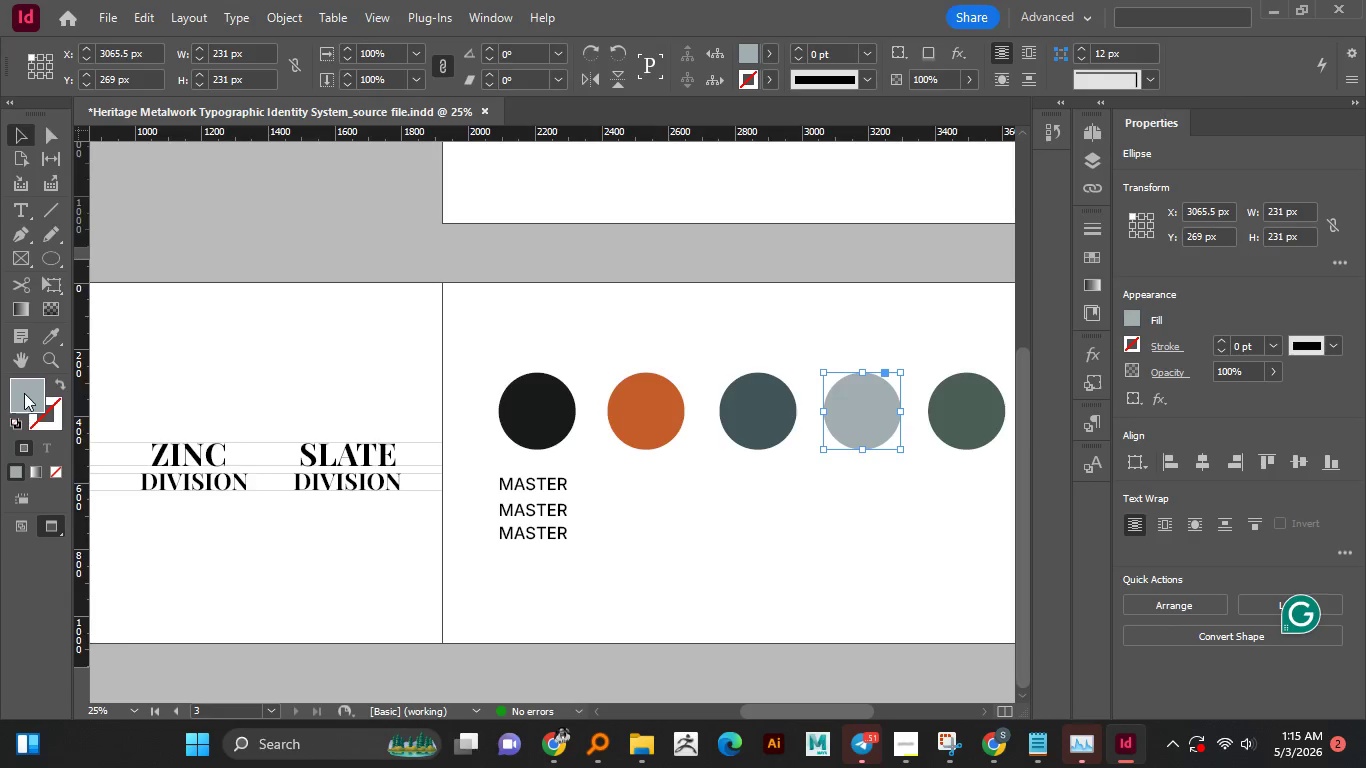 
double_click([25, 393])
 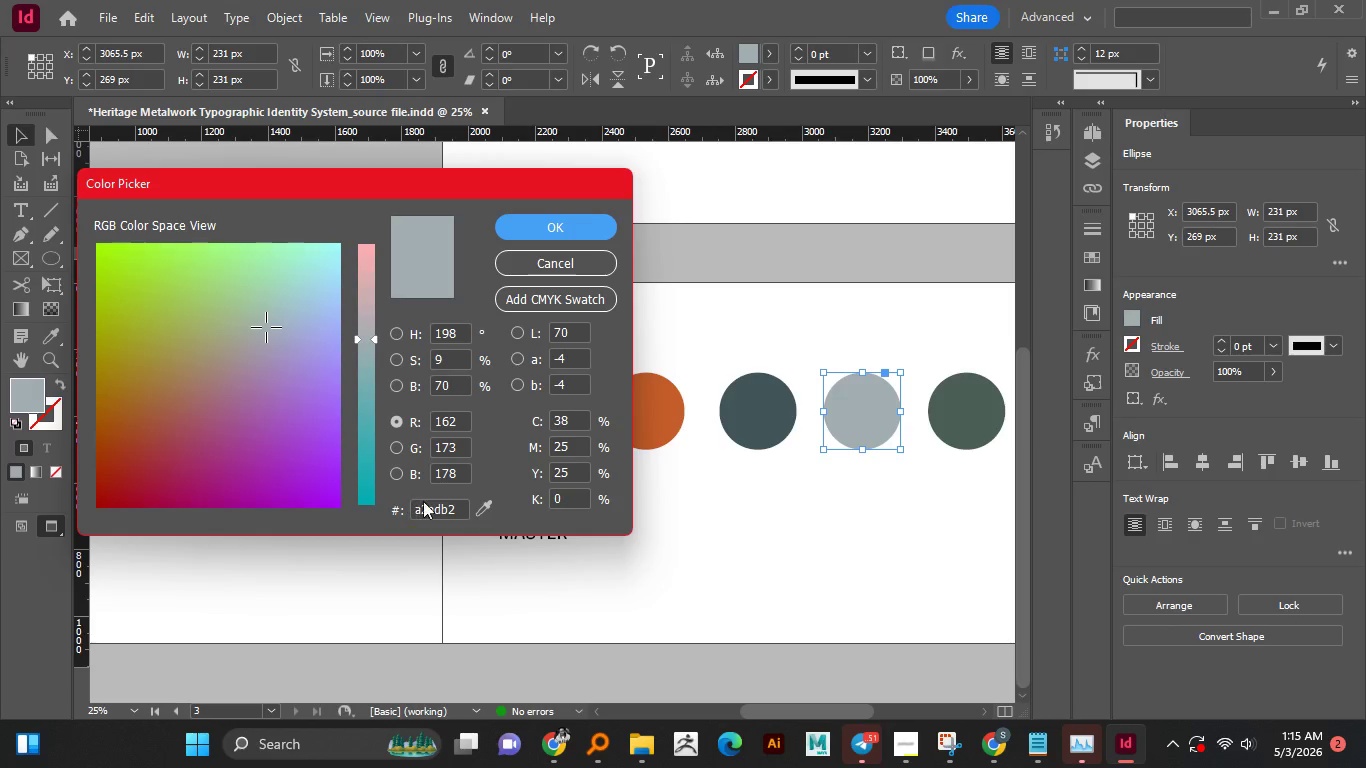 
left_click([427, 502])
 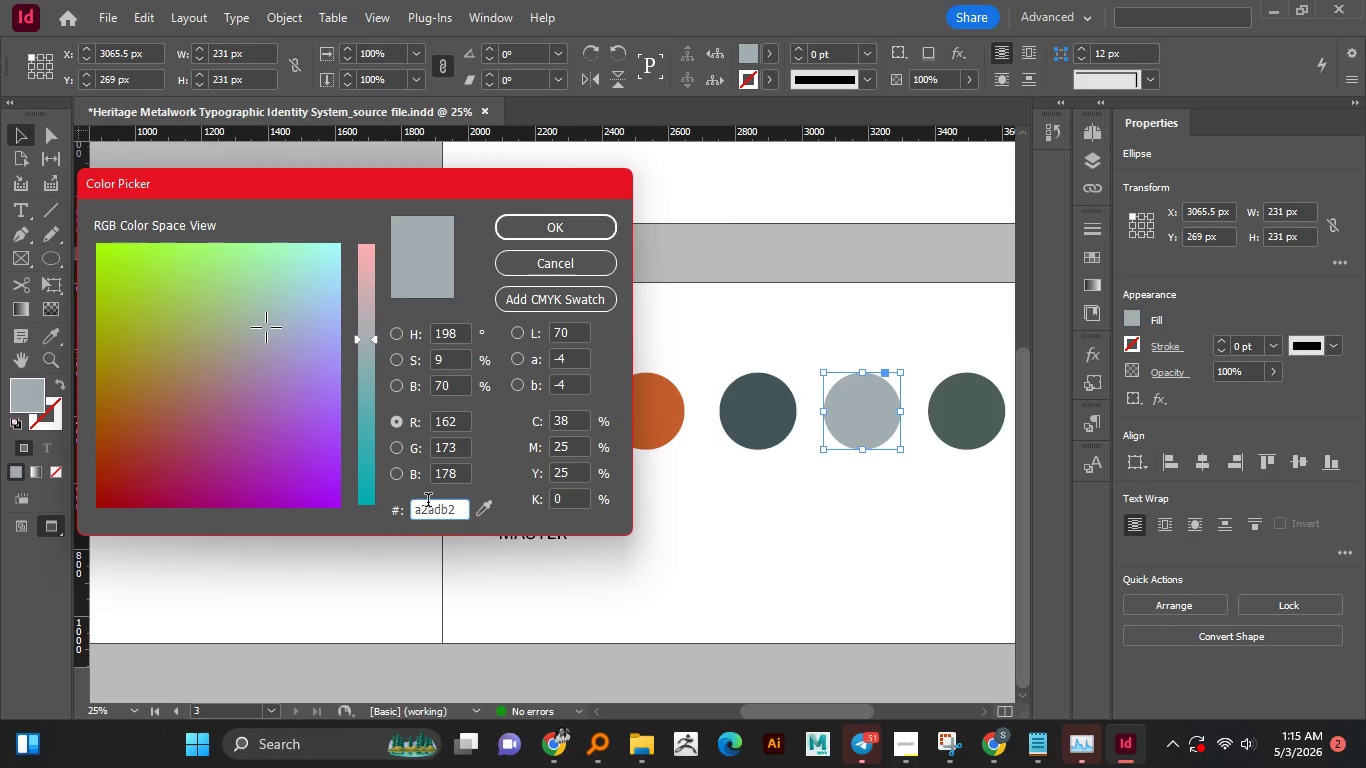 
key(Control+A)
 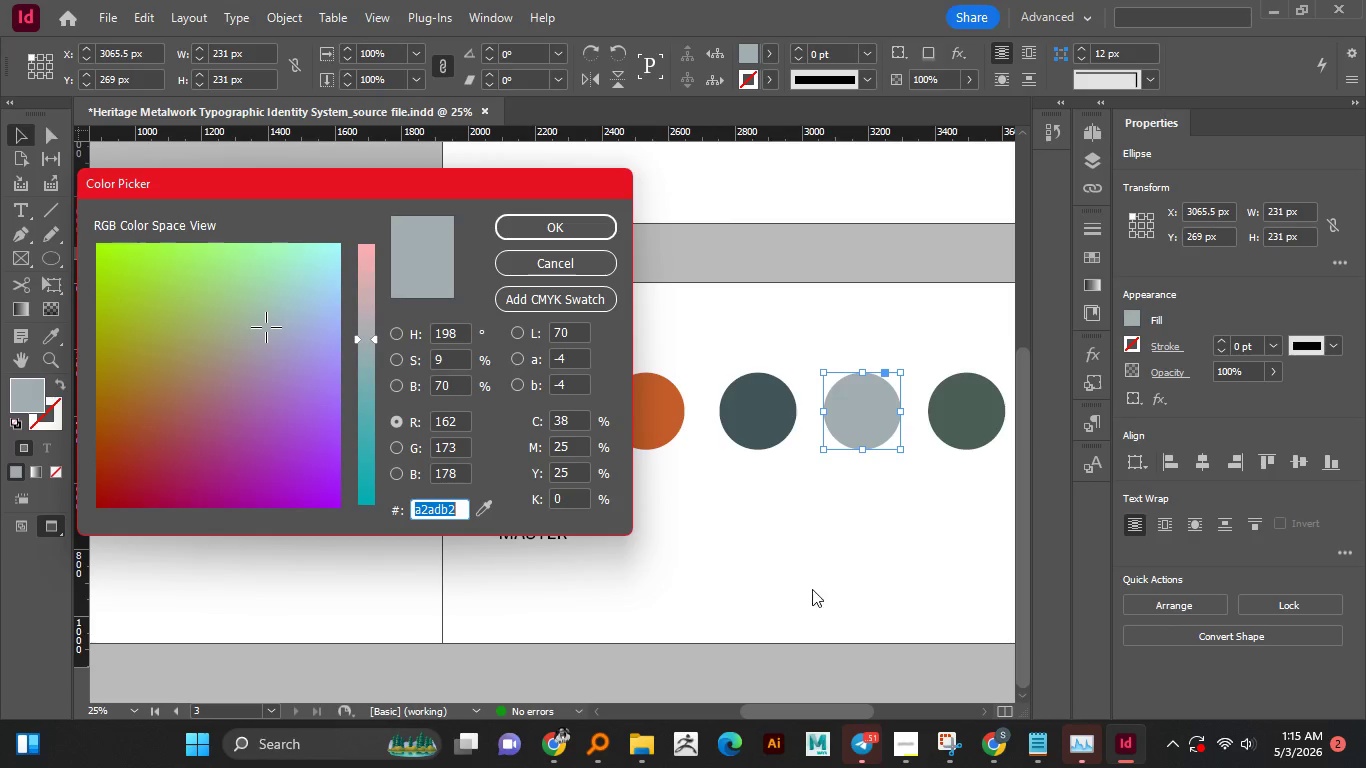 
key(Control+C)
 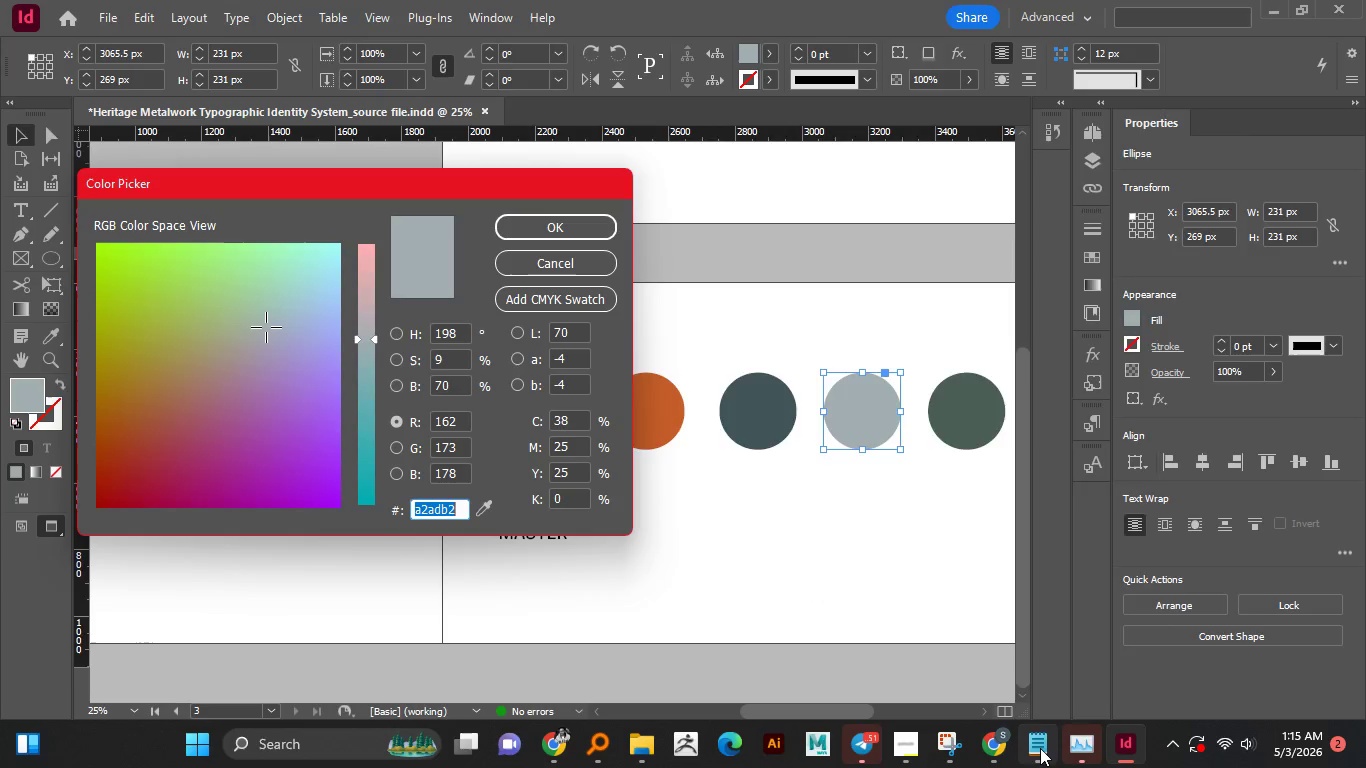 
left_click([1040, 748])
 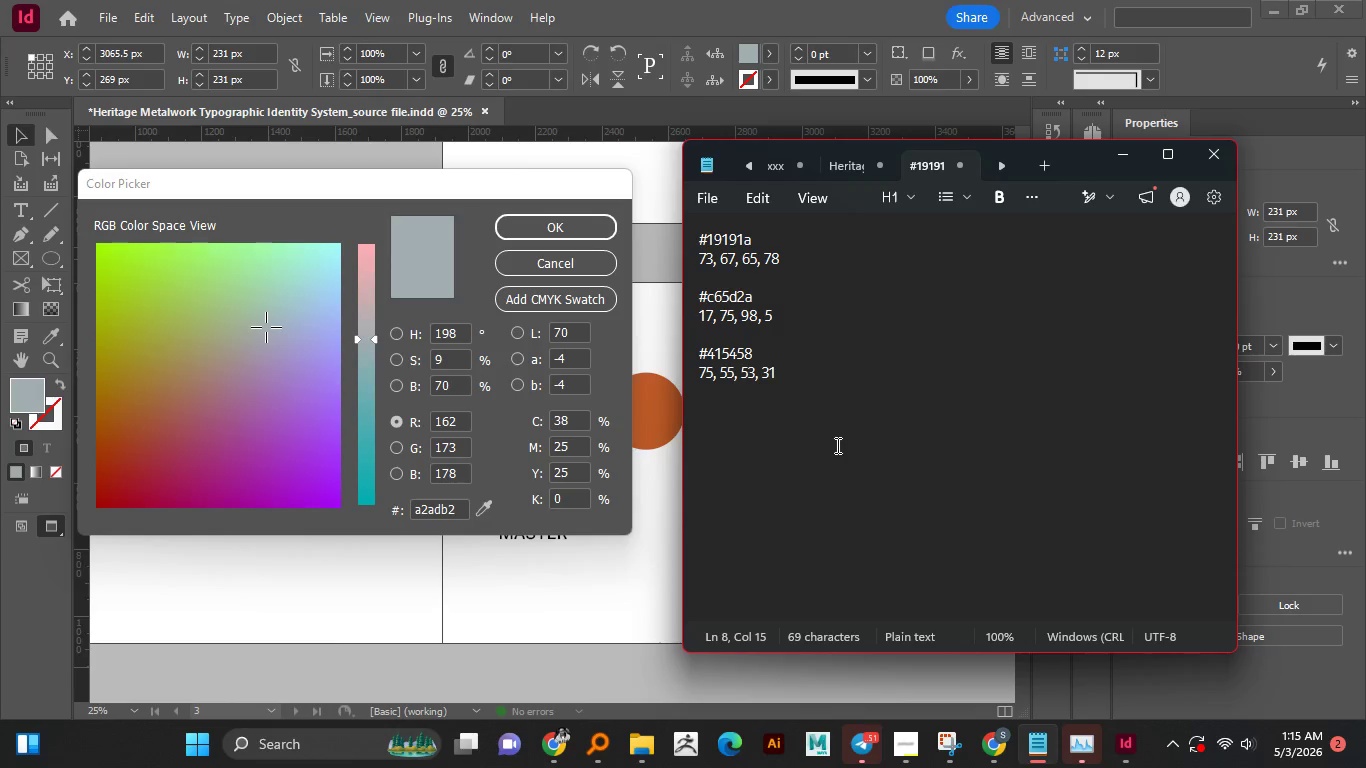 
key(Shift+Enter)
 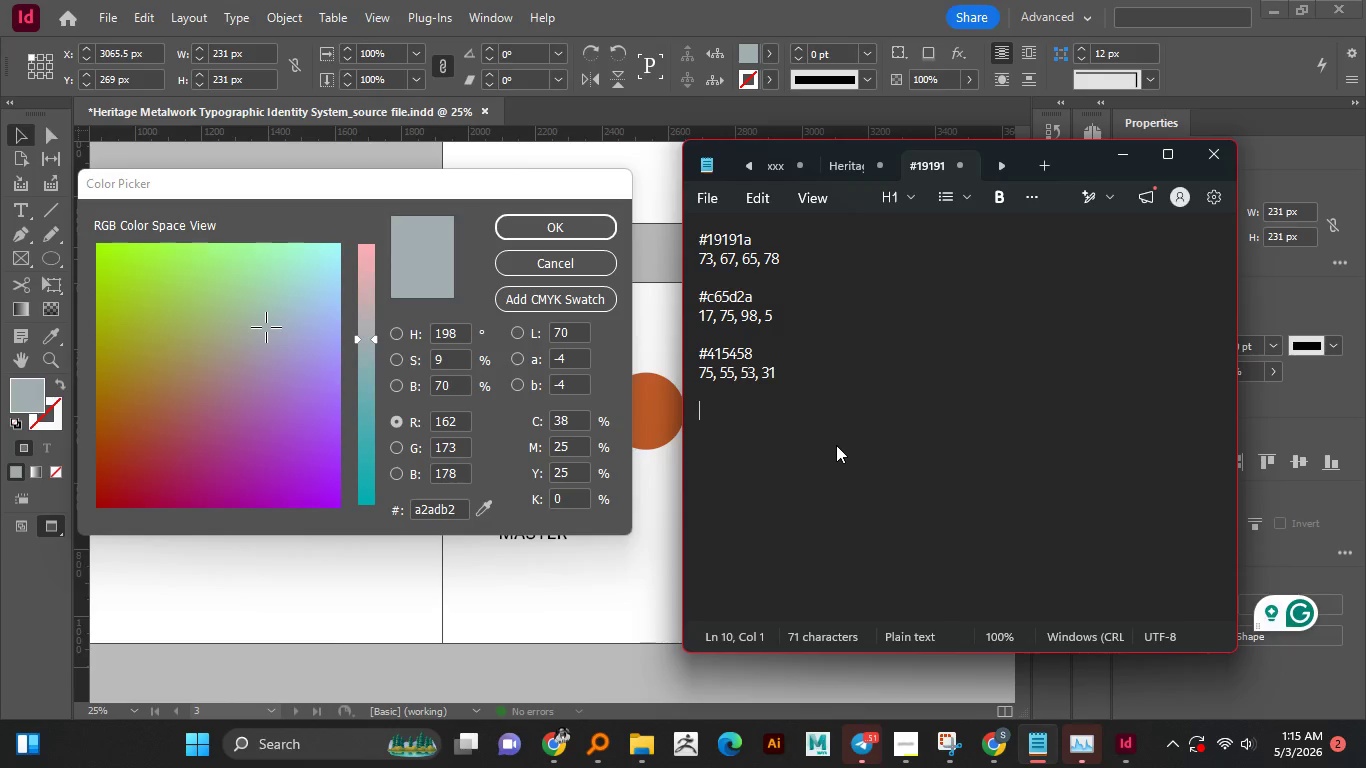 
key(Shift+Enter)
 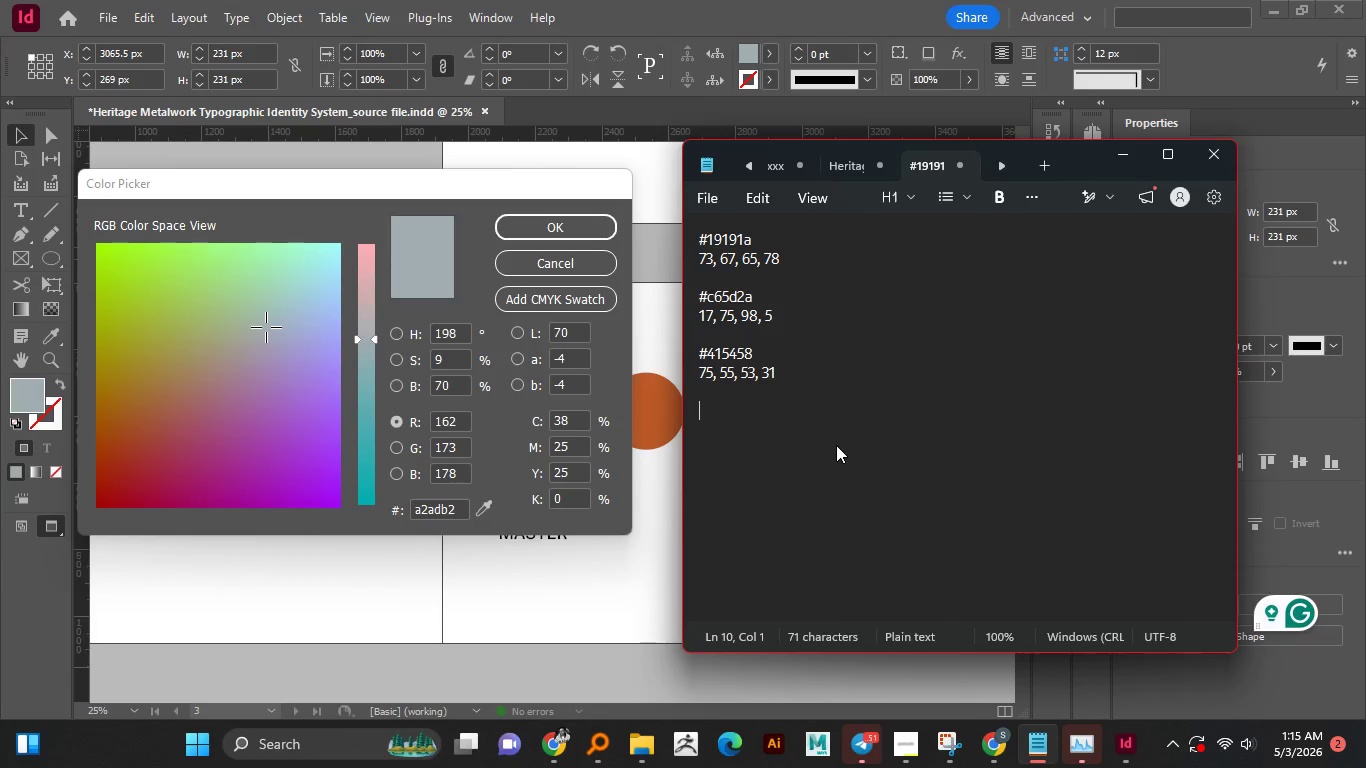 
hold_key(key=ShiftLeft, duration=0.66)
 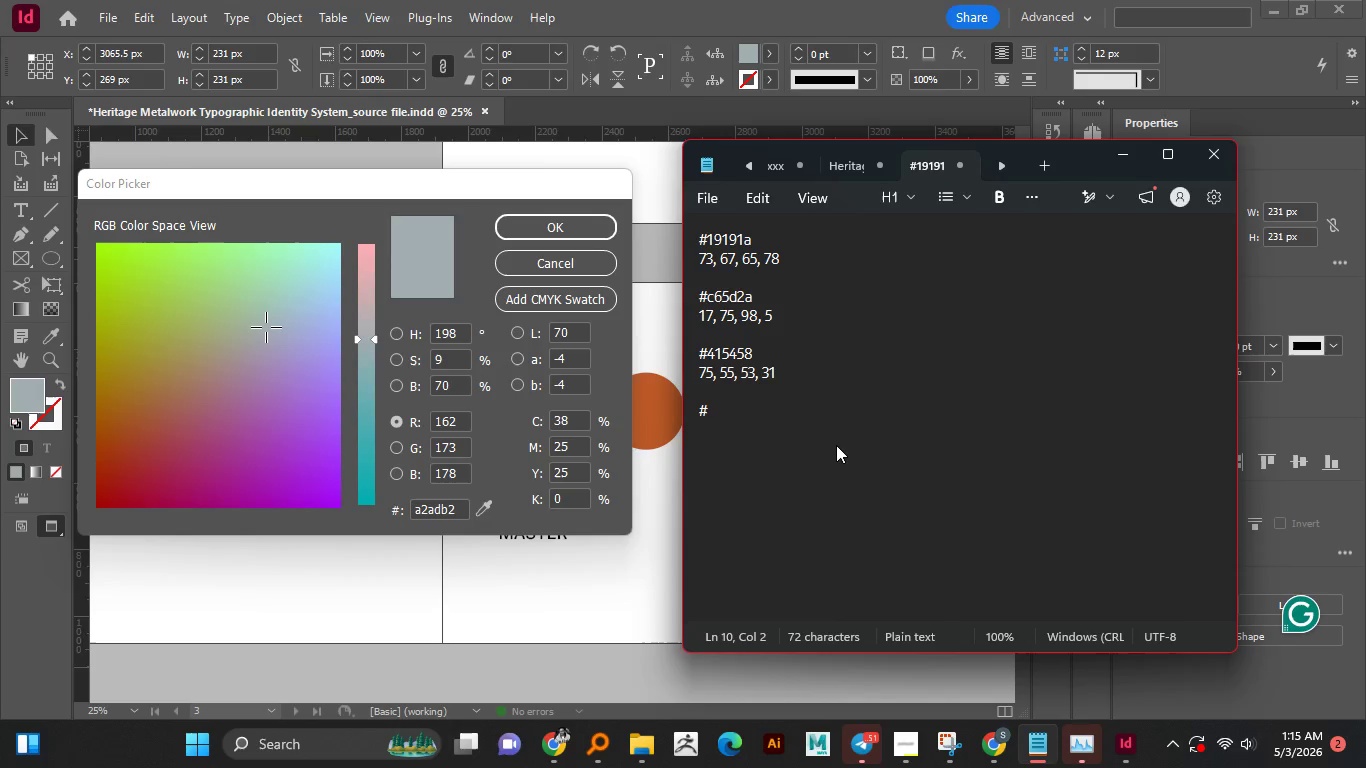 
type(3v)
 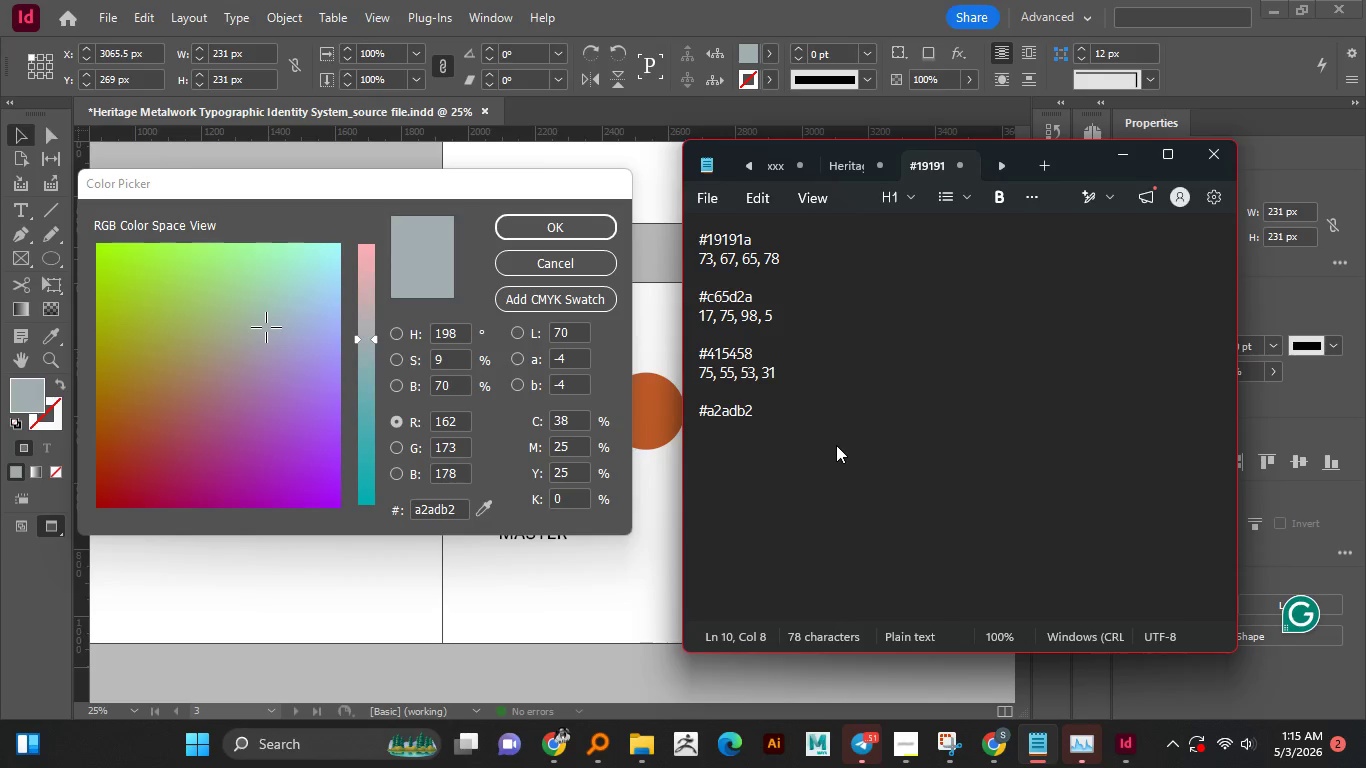 
hold_key(key=ControlLeft, duration=0.8)
 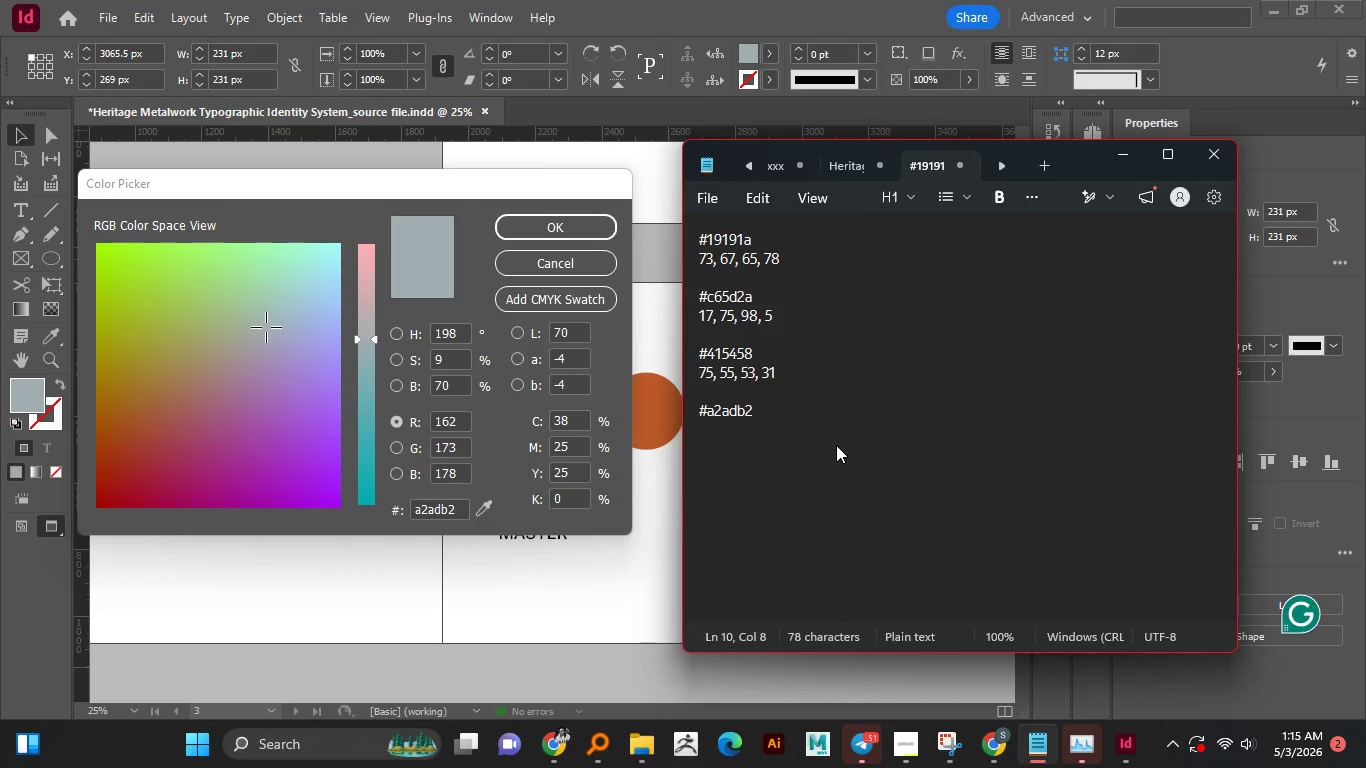 
key(Control+Shift+Enter)
 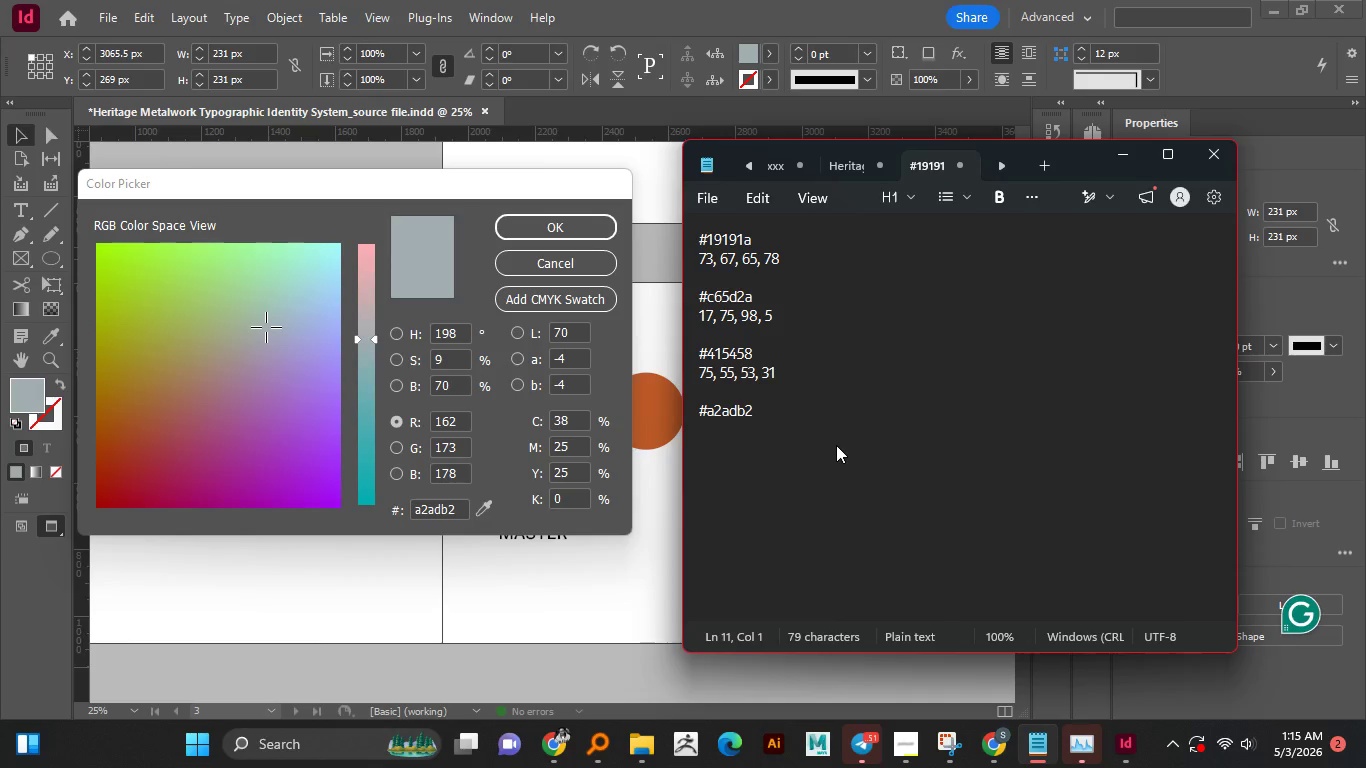 
key(Numpad3)
 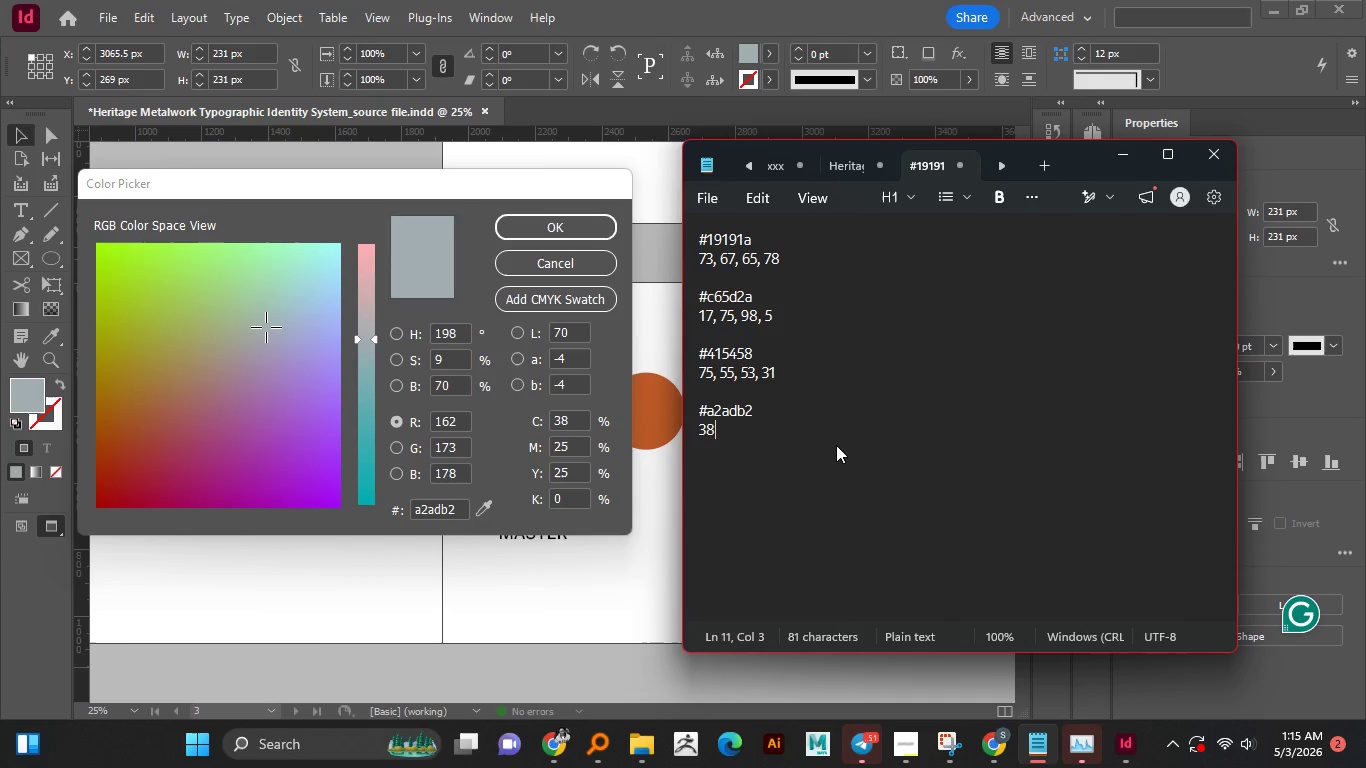 
key(Numpad8)
 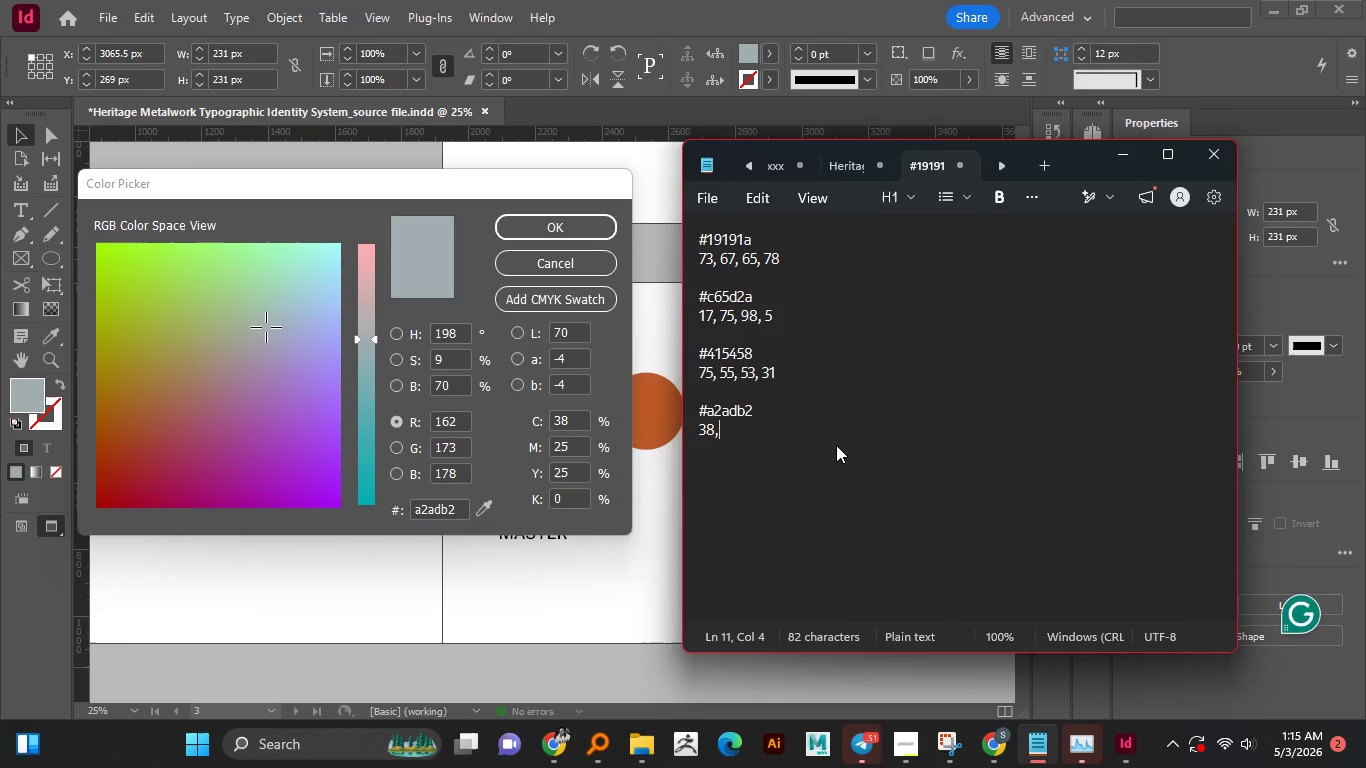 
key(Comma)
 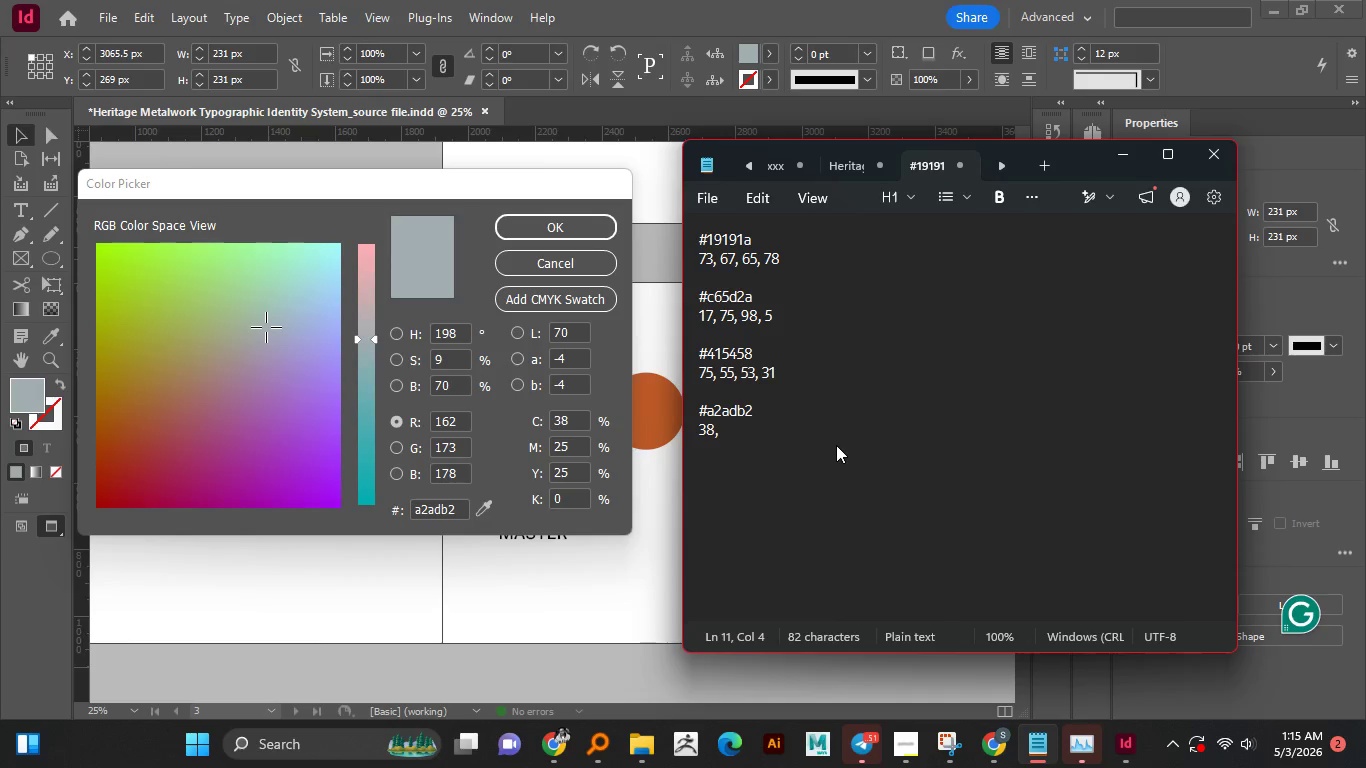 
key(Space)
 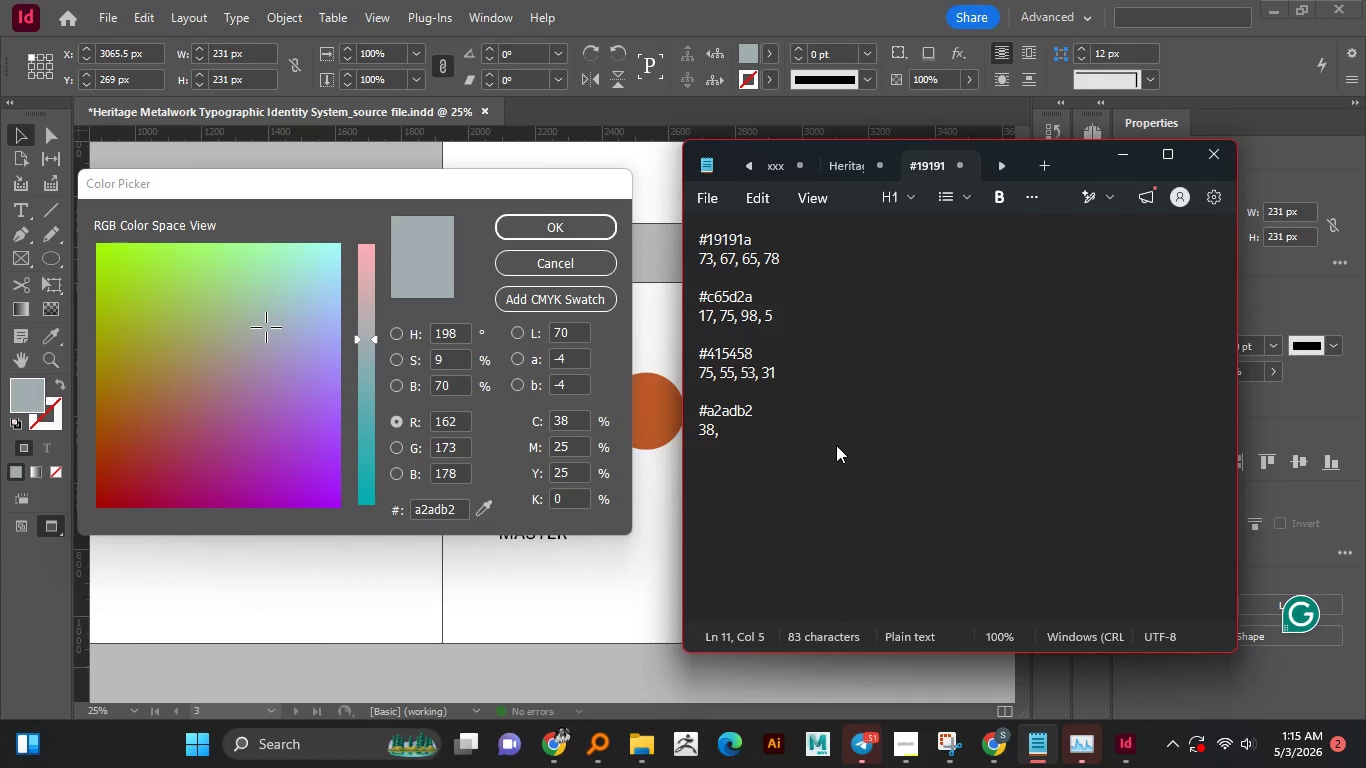 
key(Numpad2)
 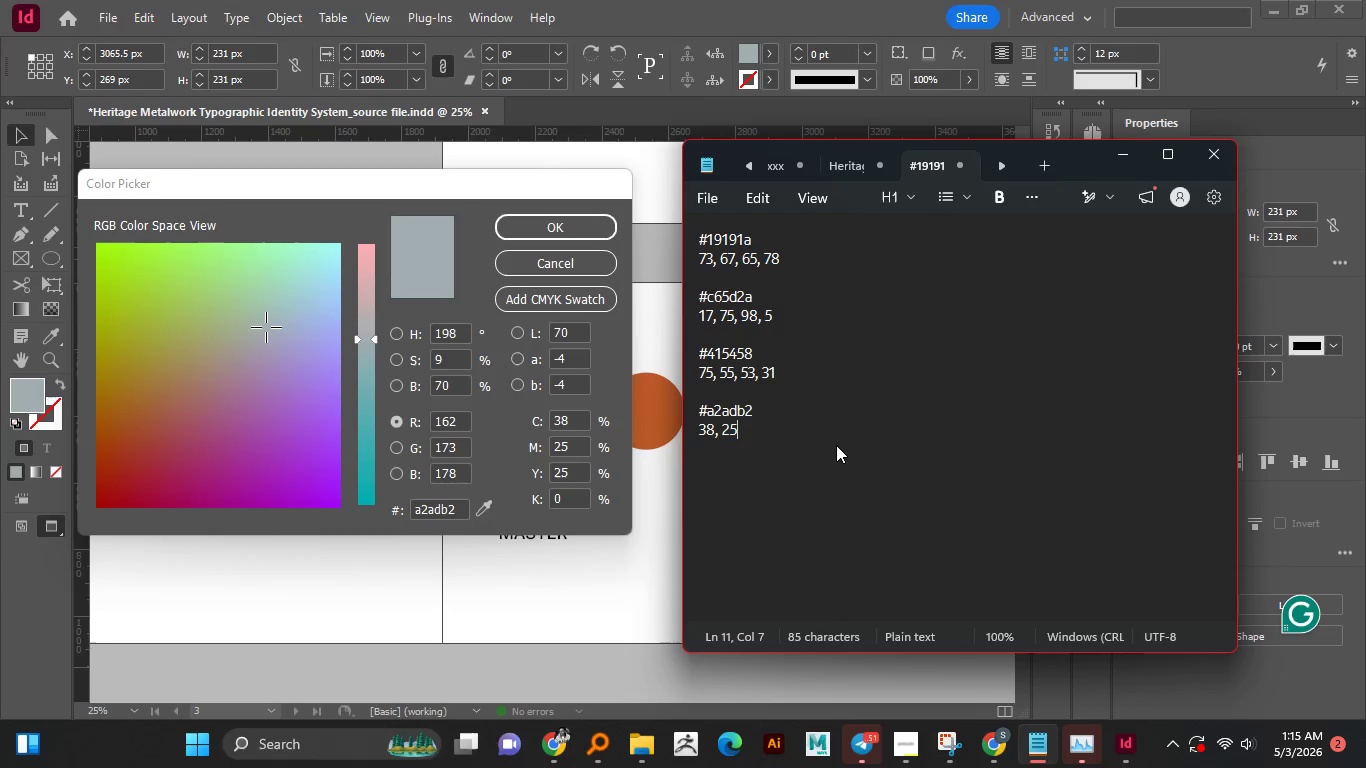 
key(Numpad5)
 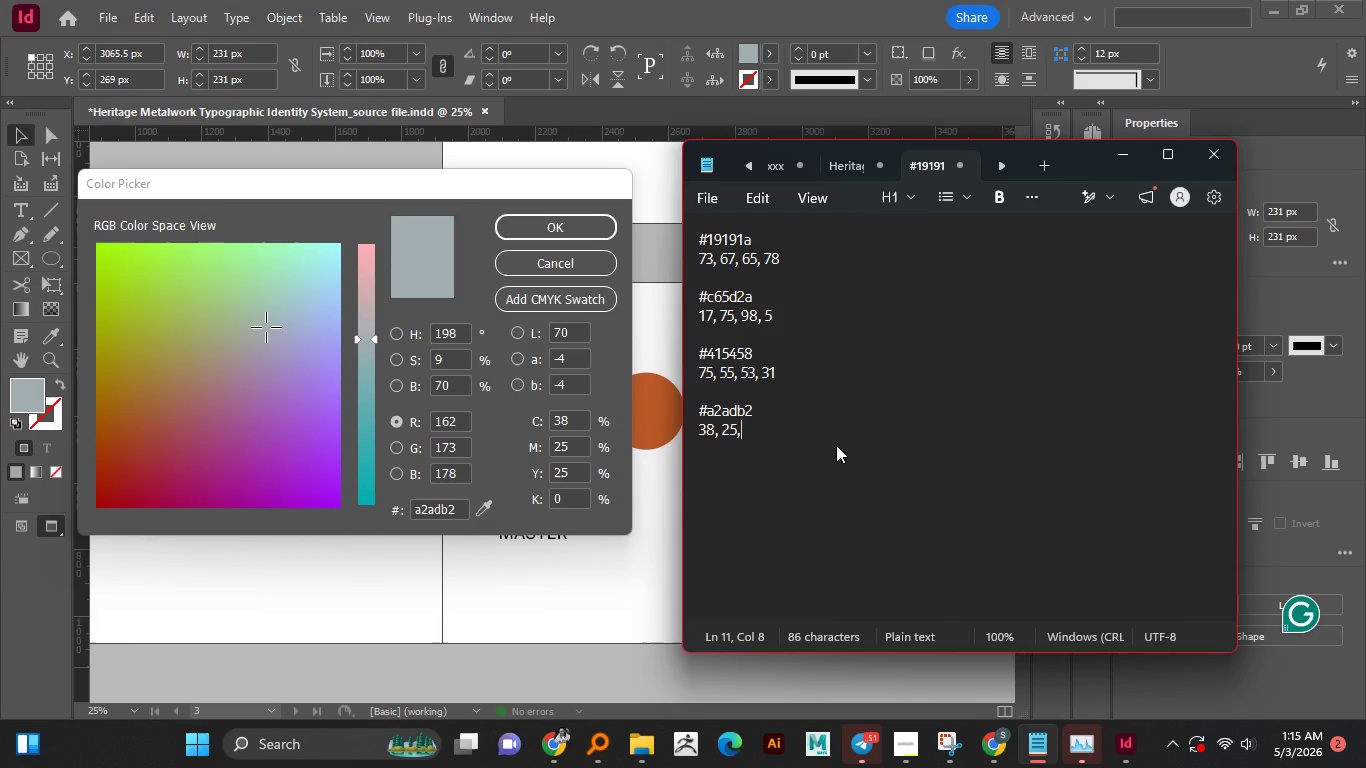 
key(Comma)
 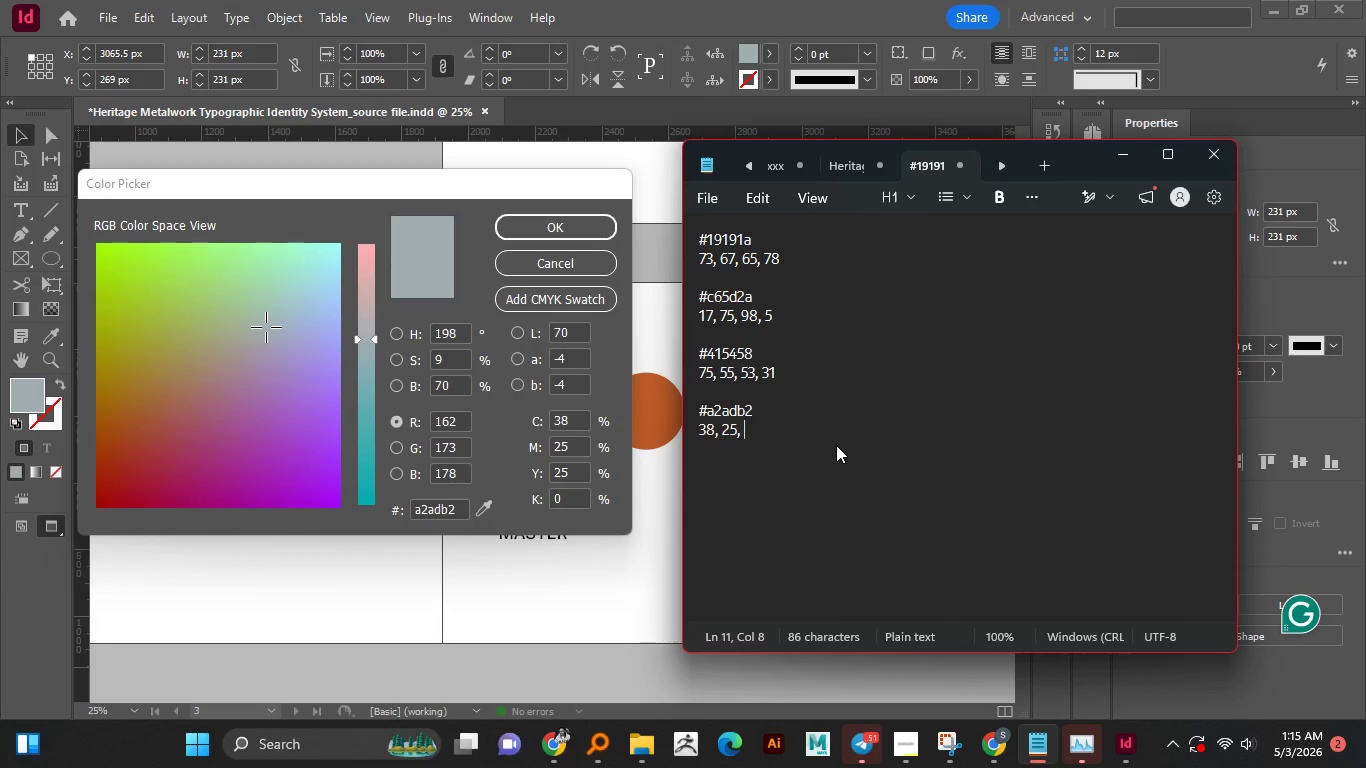 
key(Space)
 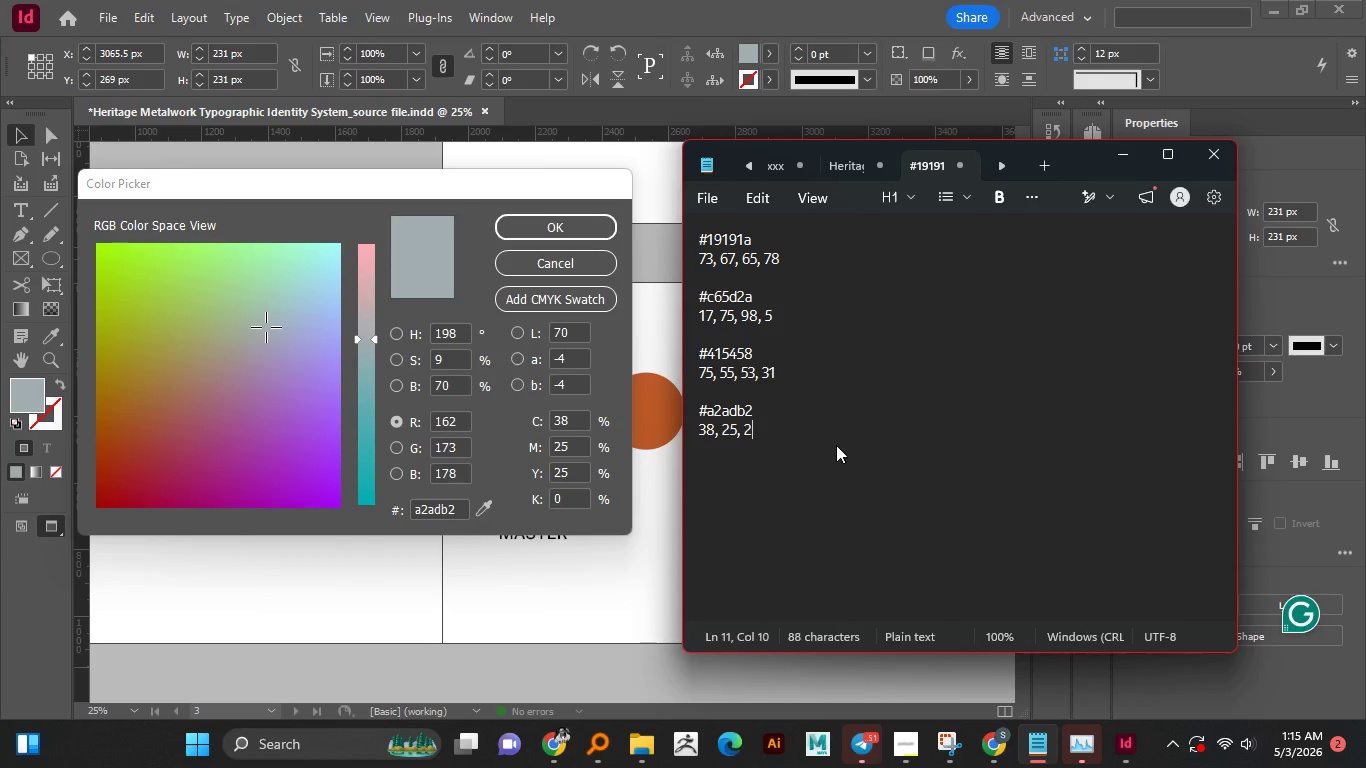 
key(Numpad2)
 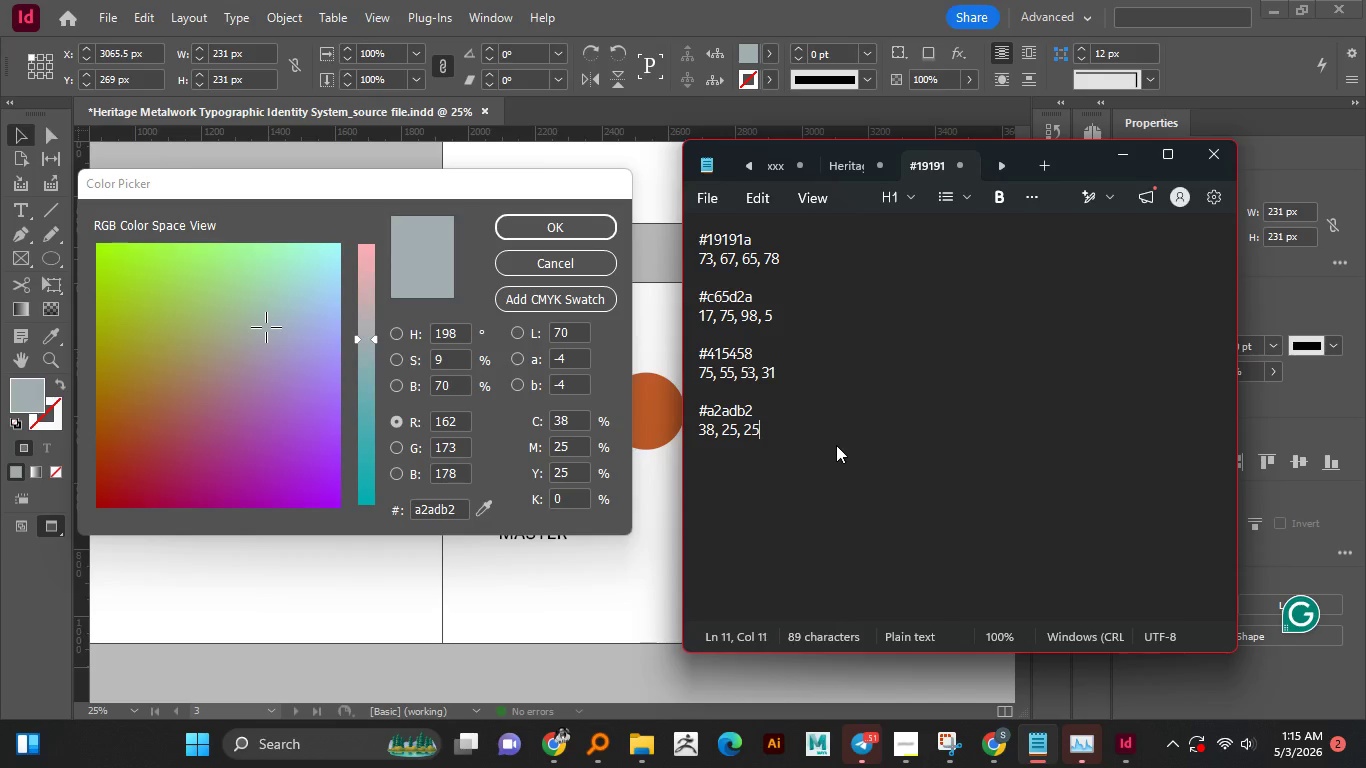 
key(Numpad5)
 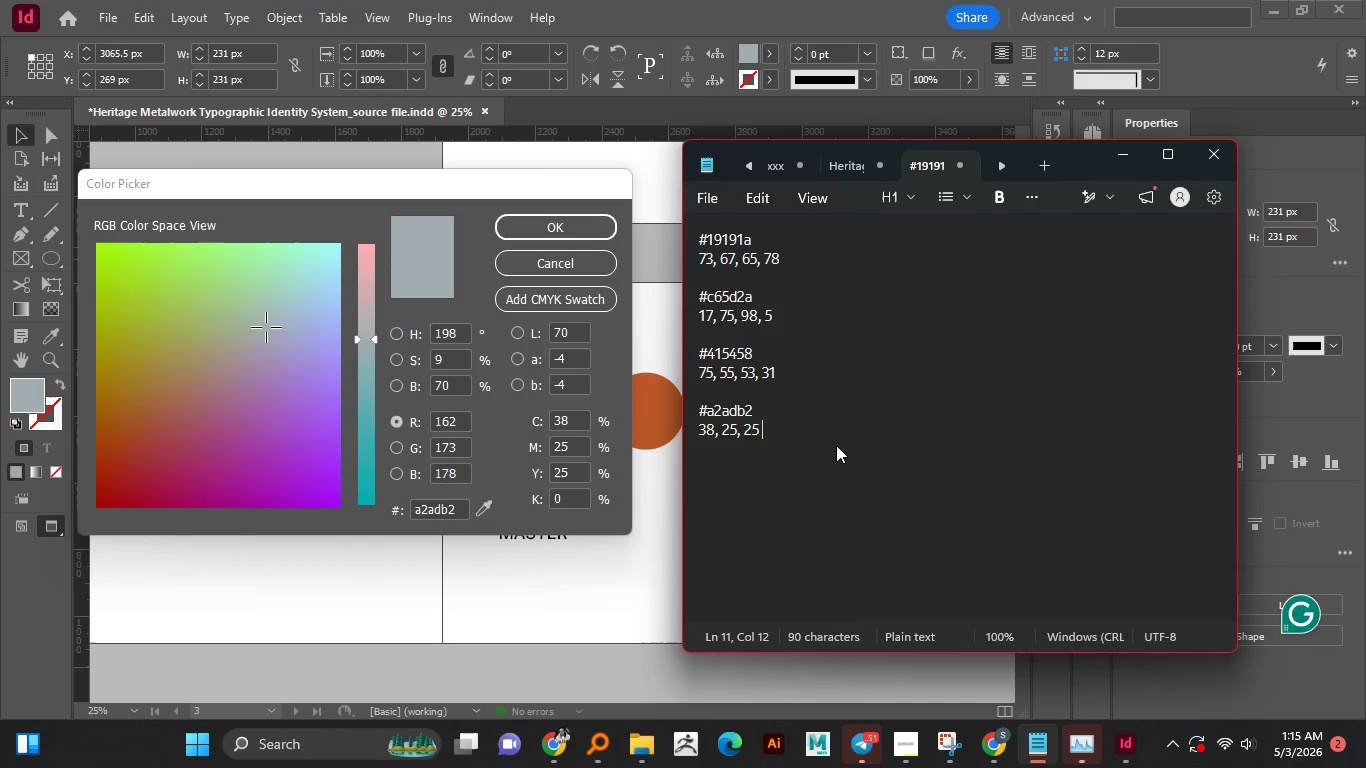 
key(Space)
 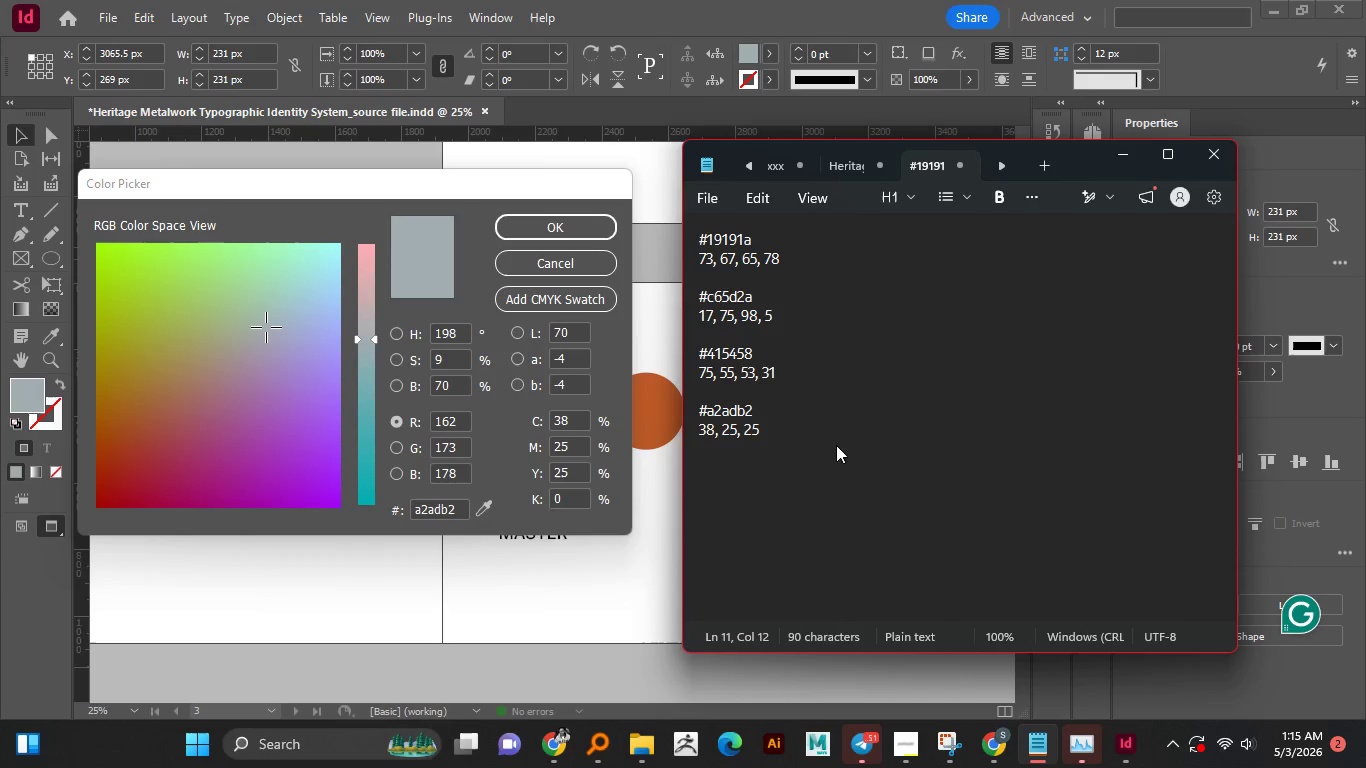 
key(Numpad0)
 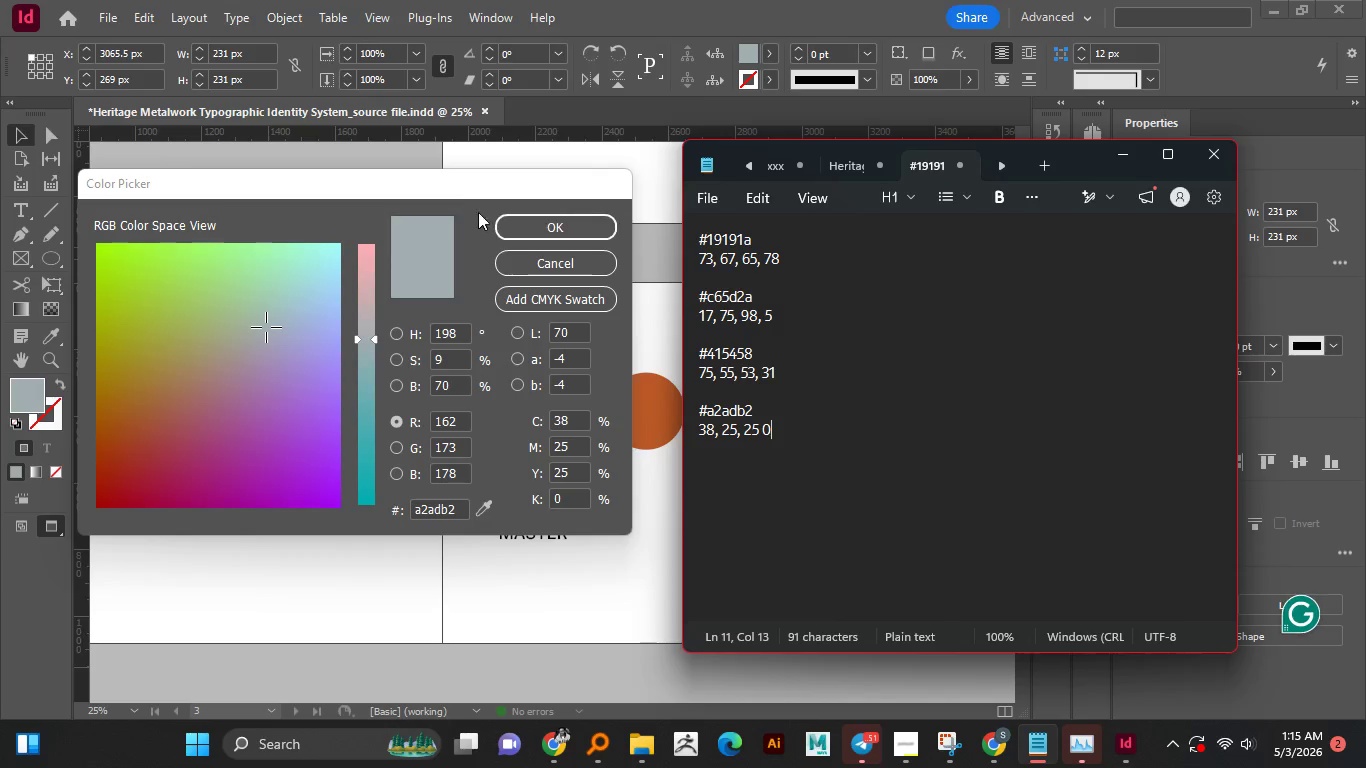 
left_click([527, 230])
 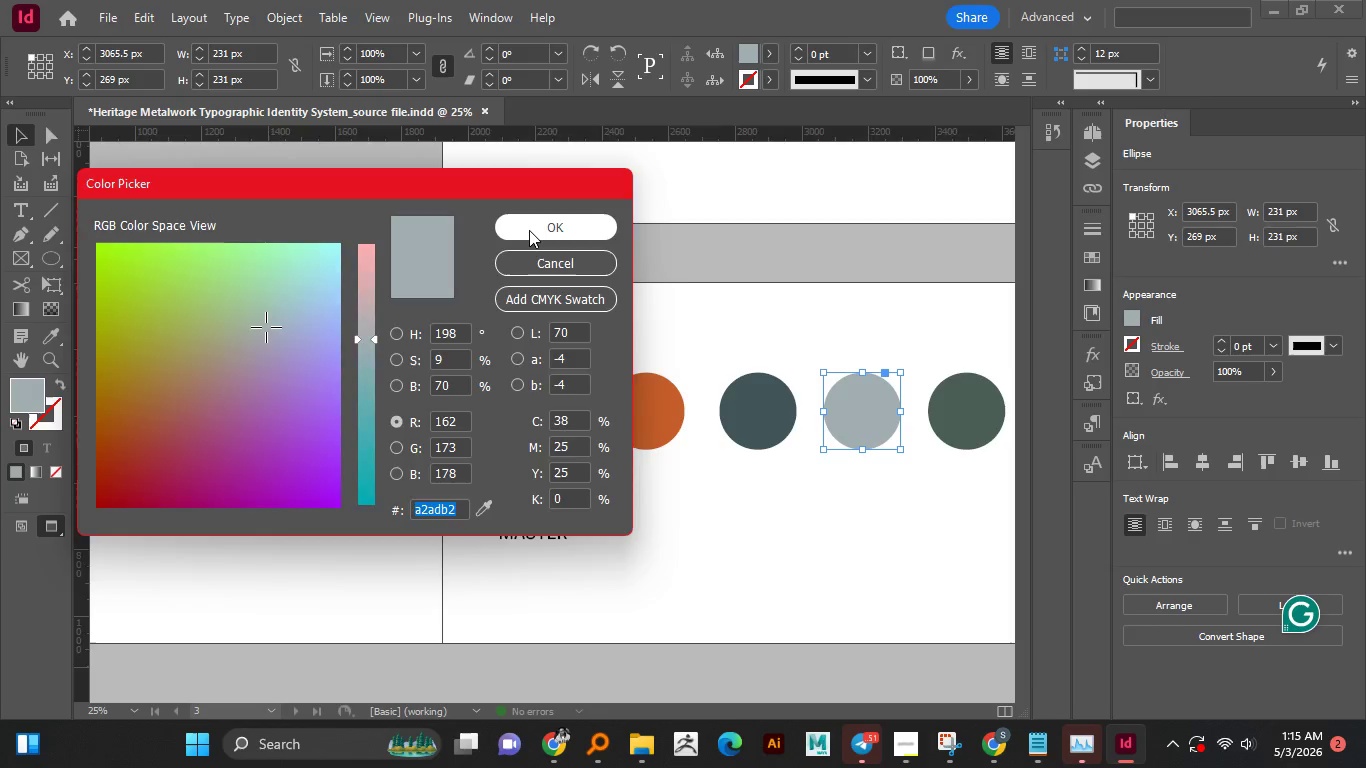 
left_click([977, 408])
 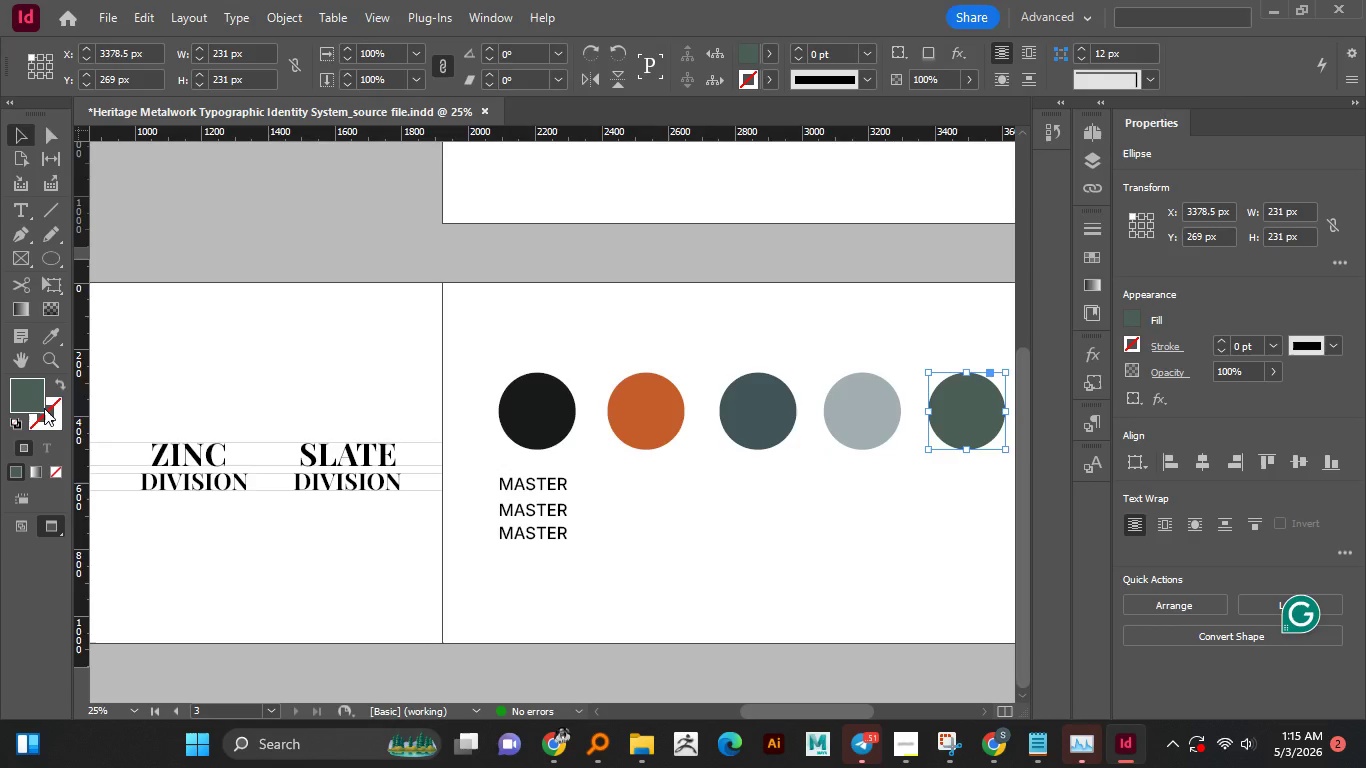 
double_click([44, 408])
 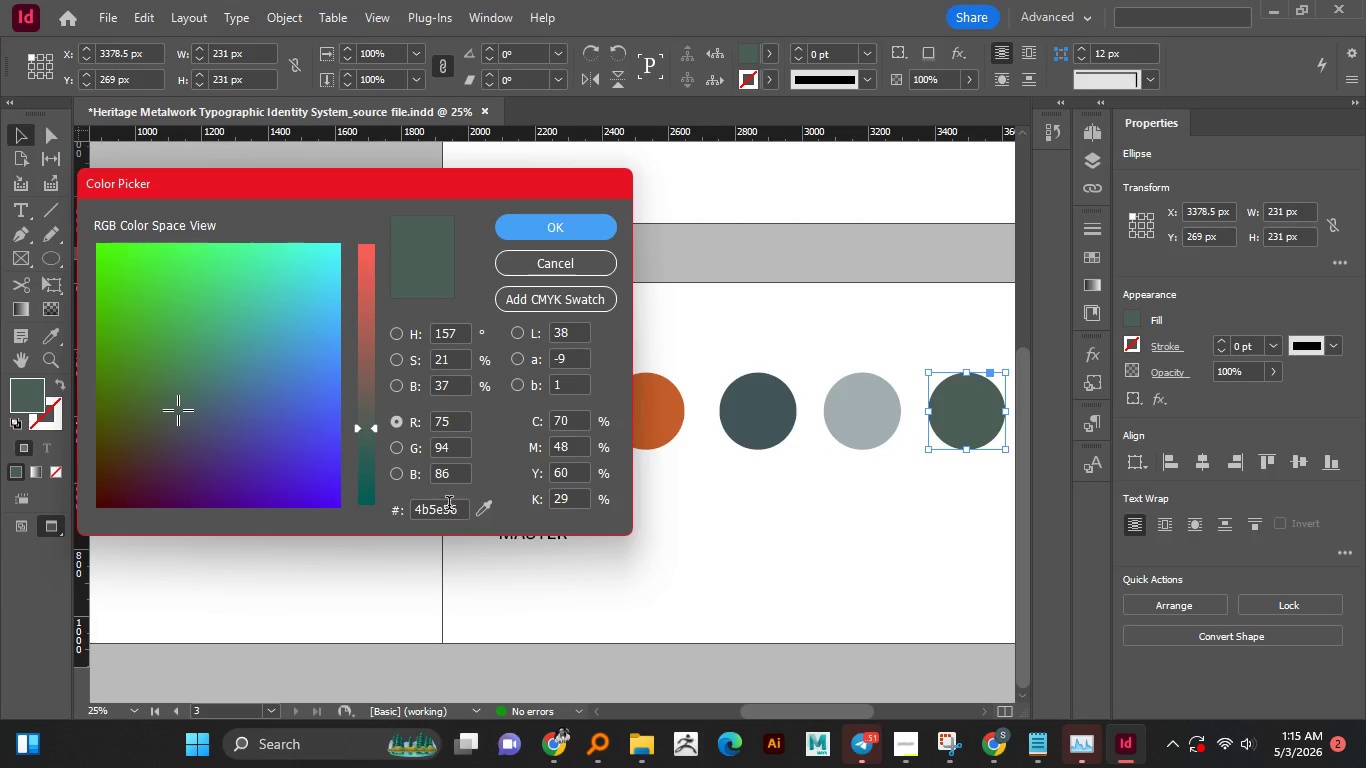 
double_click([448, 506])
 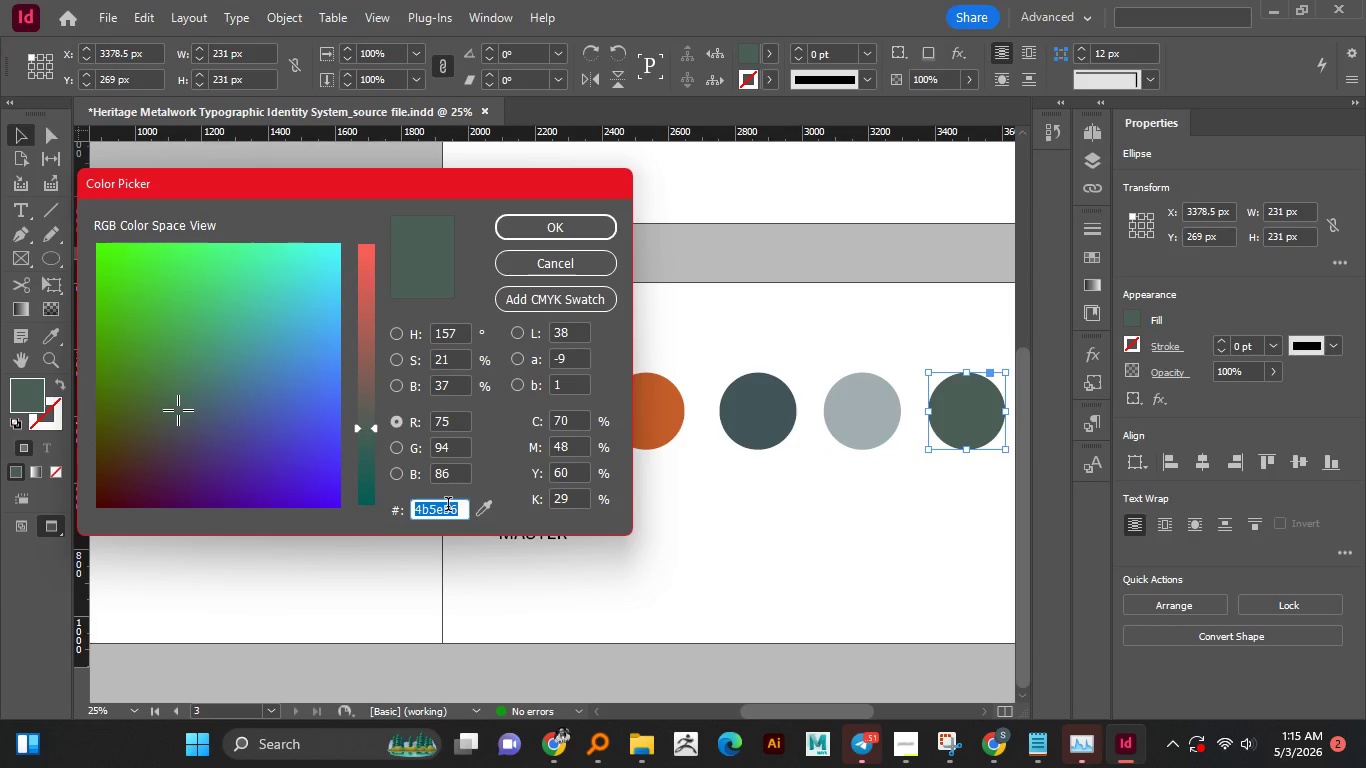 
key(Control+C)
 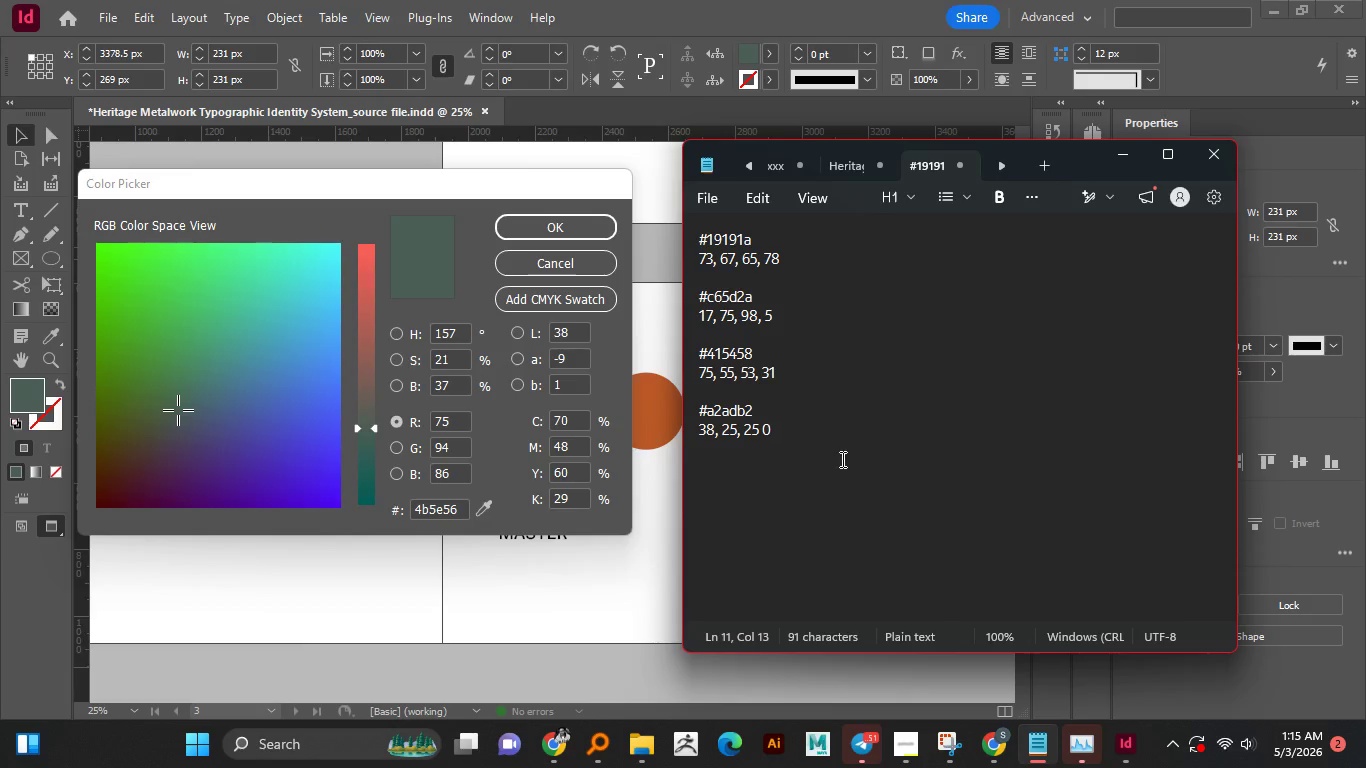 
key(Shift+Enter)
 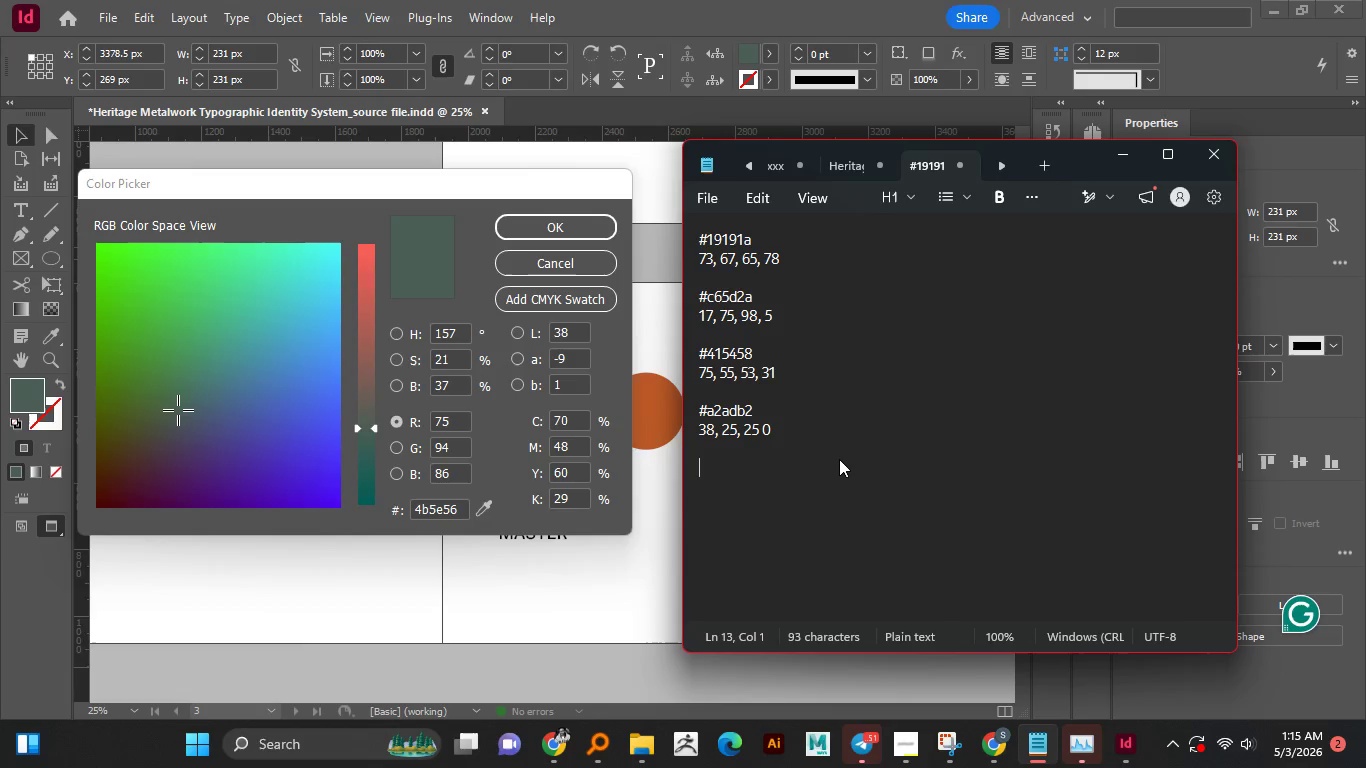 
key(Shift+Enter)
 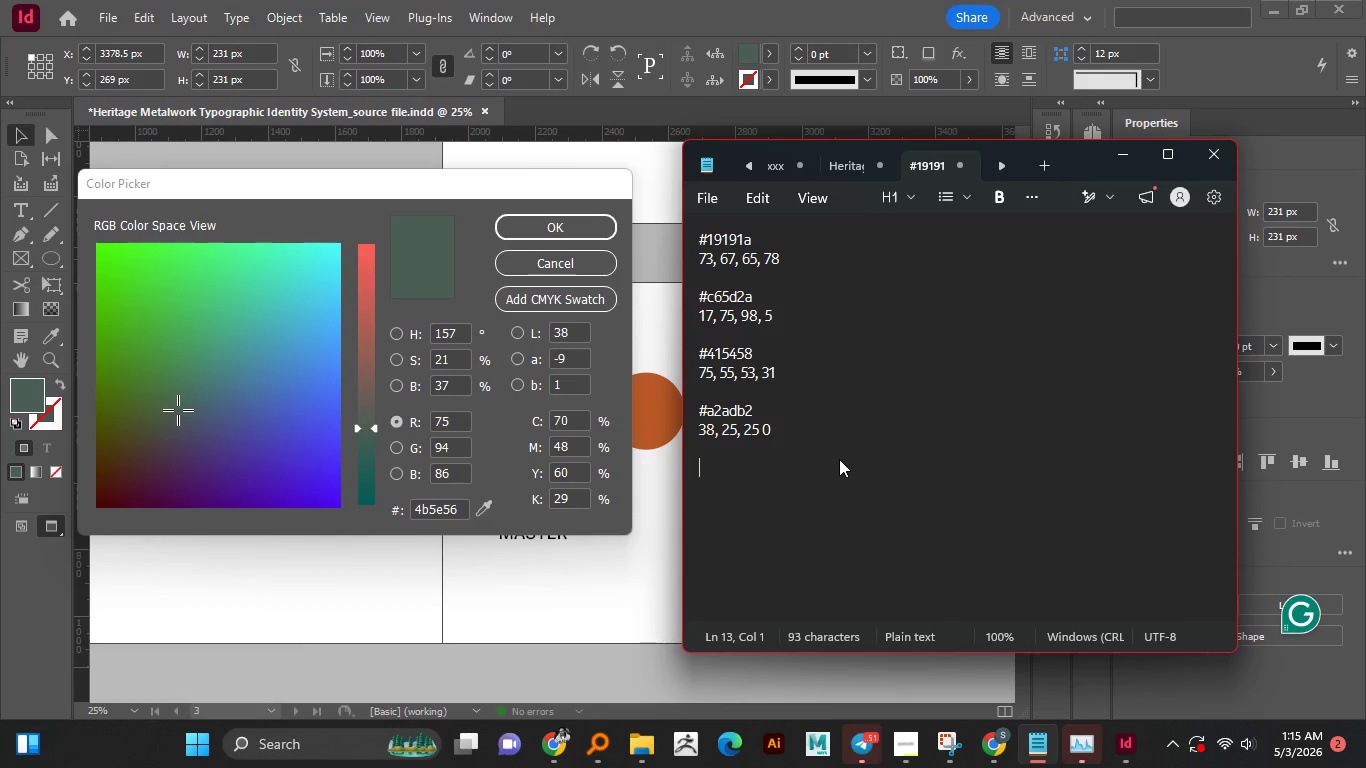 
key(Control+3)
 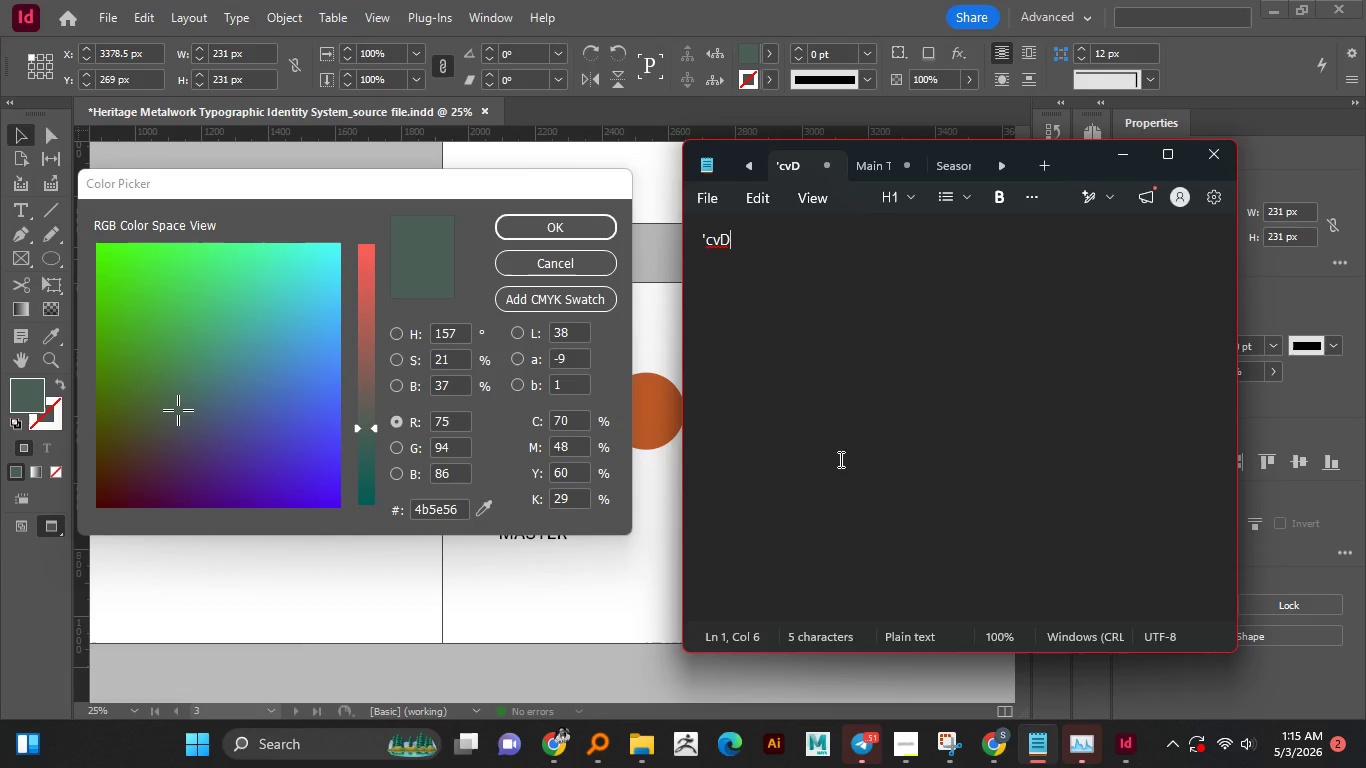 
key(Control+Z)
 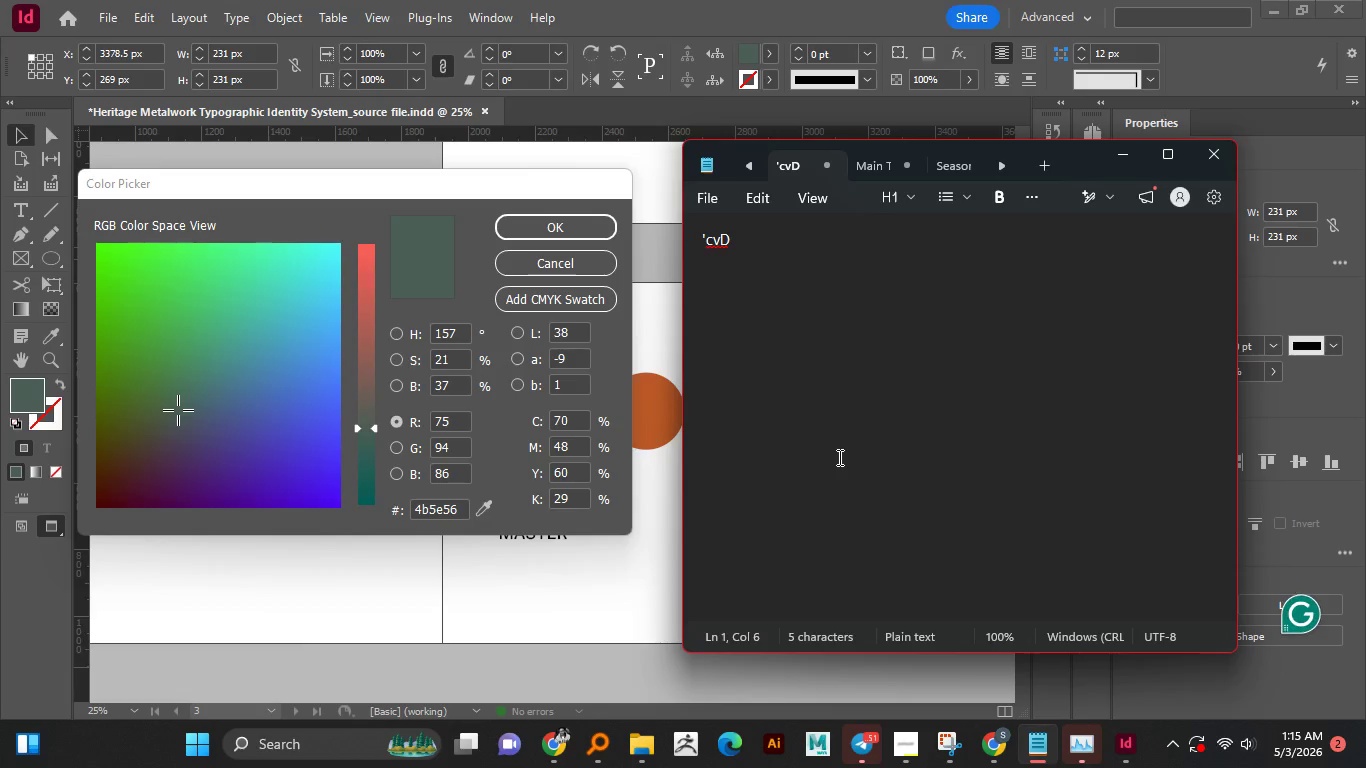 
key(Control+Z)
 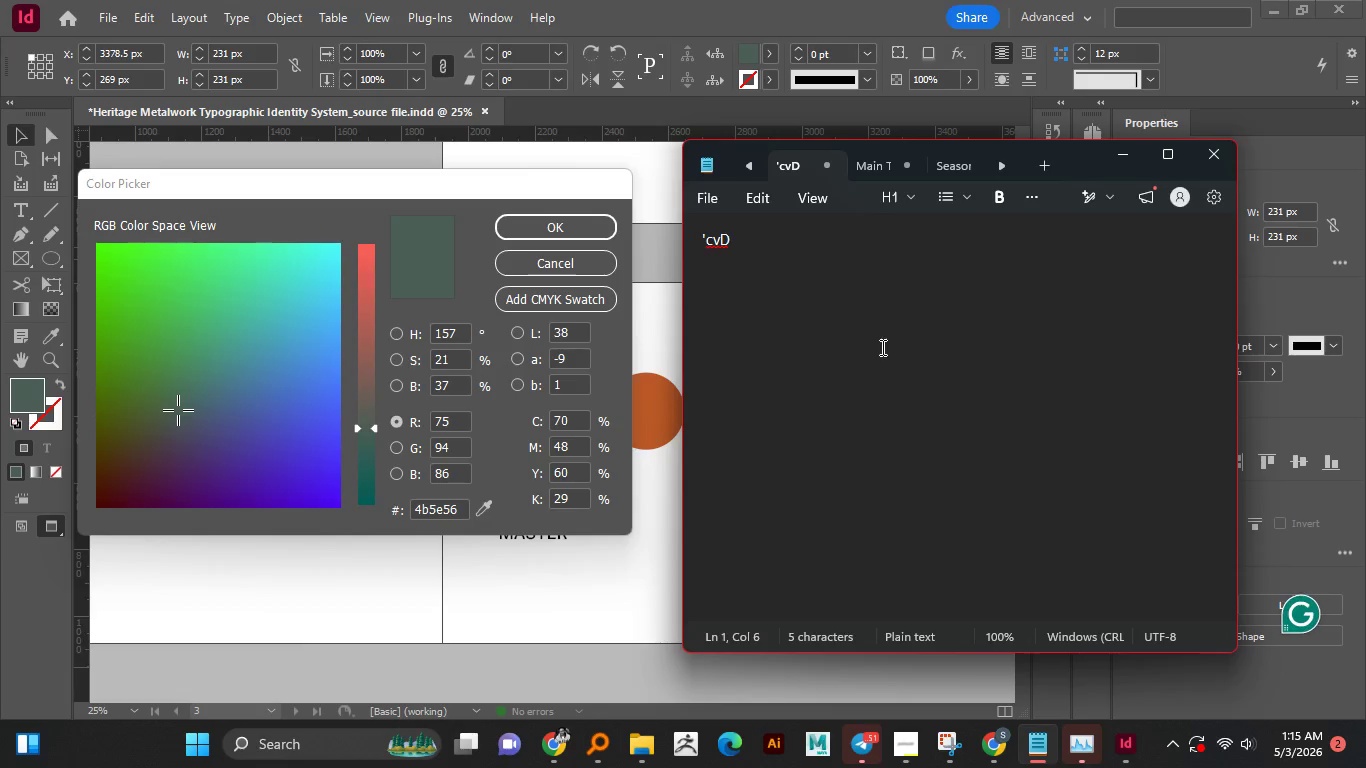 
scroll: coordinate [881, 347], scroll_direction: up, amount: 3.0
 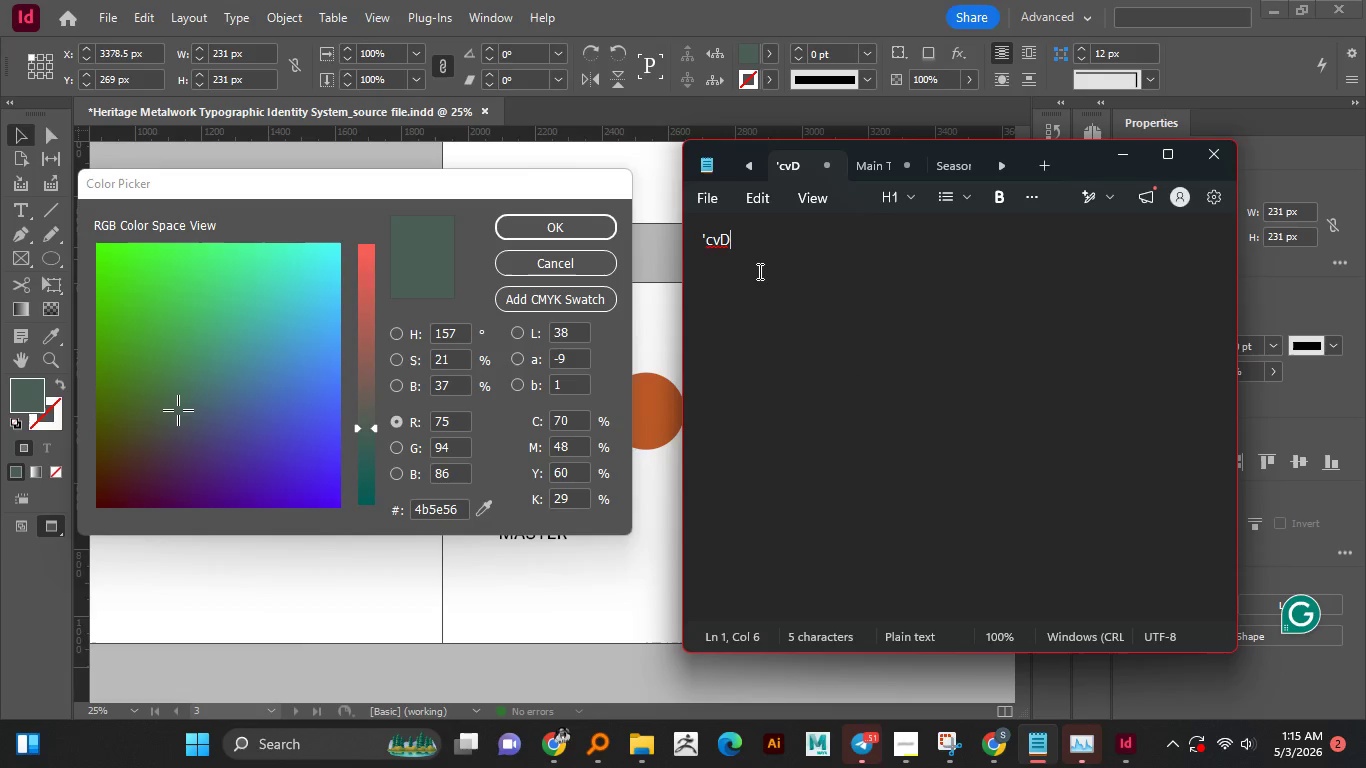 
left_click([758, 271])
 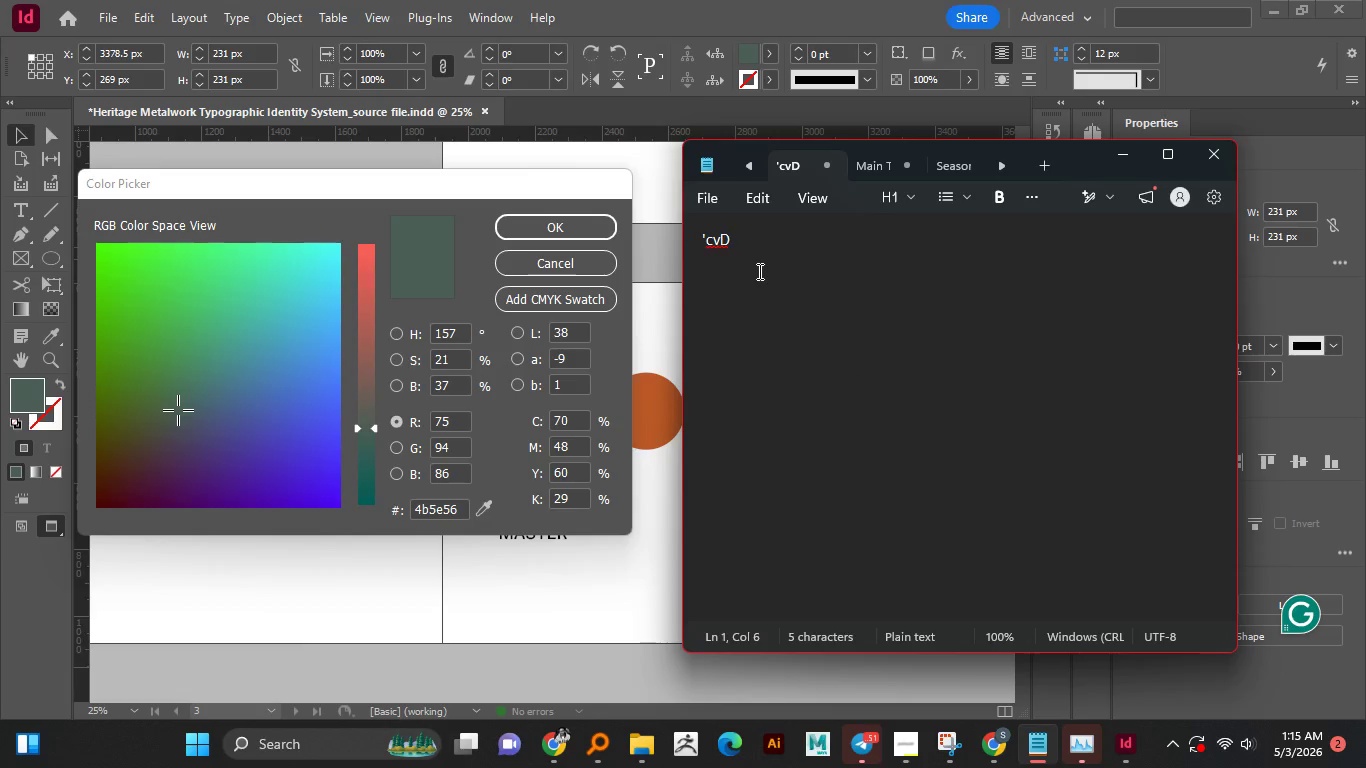 
key(Control+Z)
 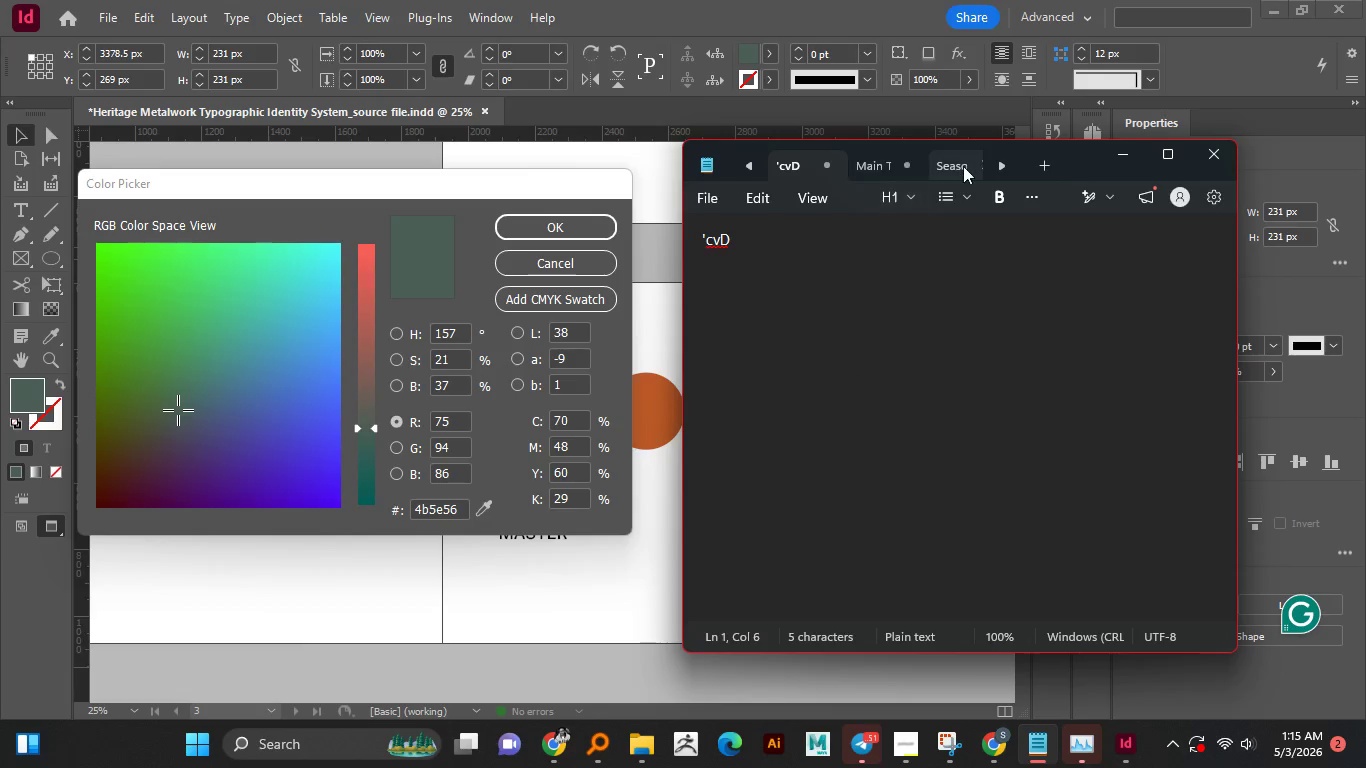 
left_click([963, 166])
 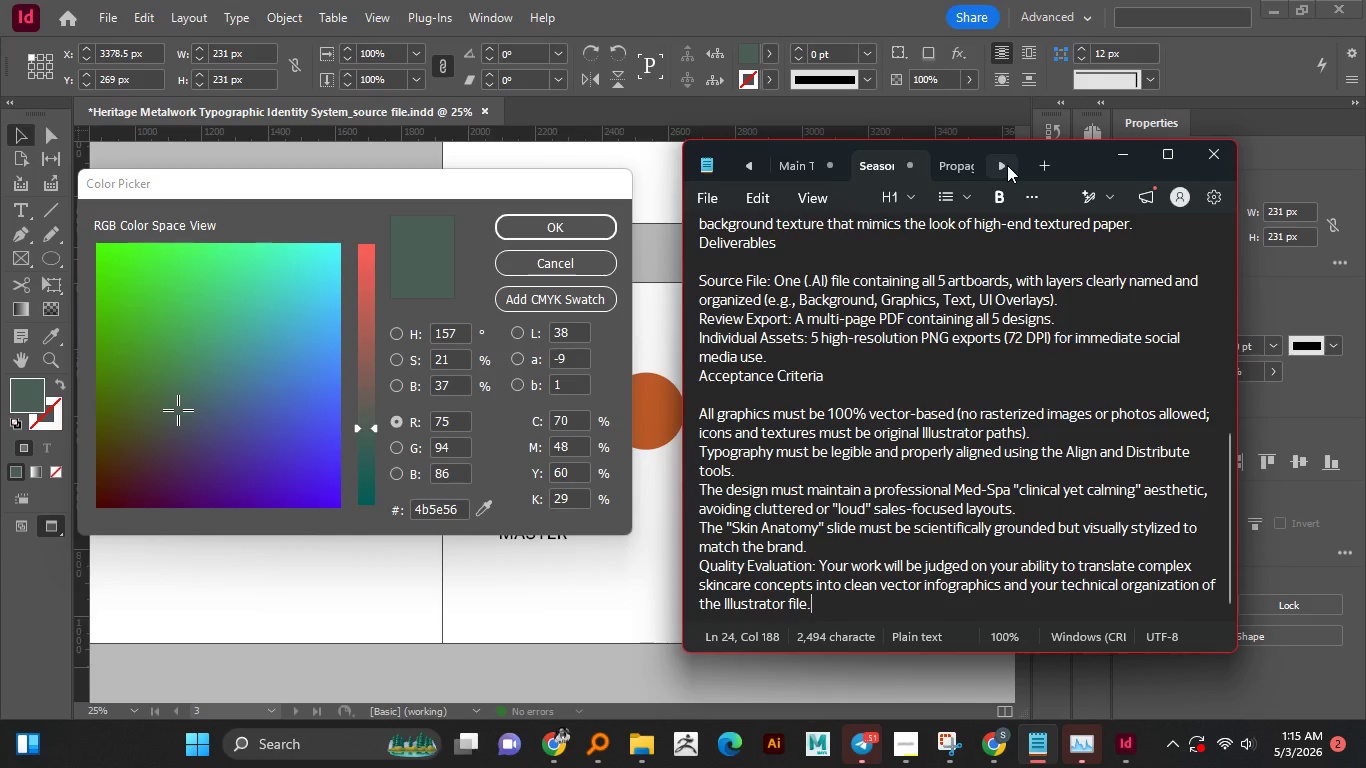 
left_click([1009, 166])
 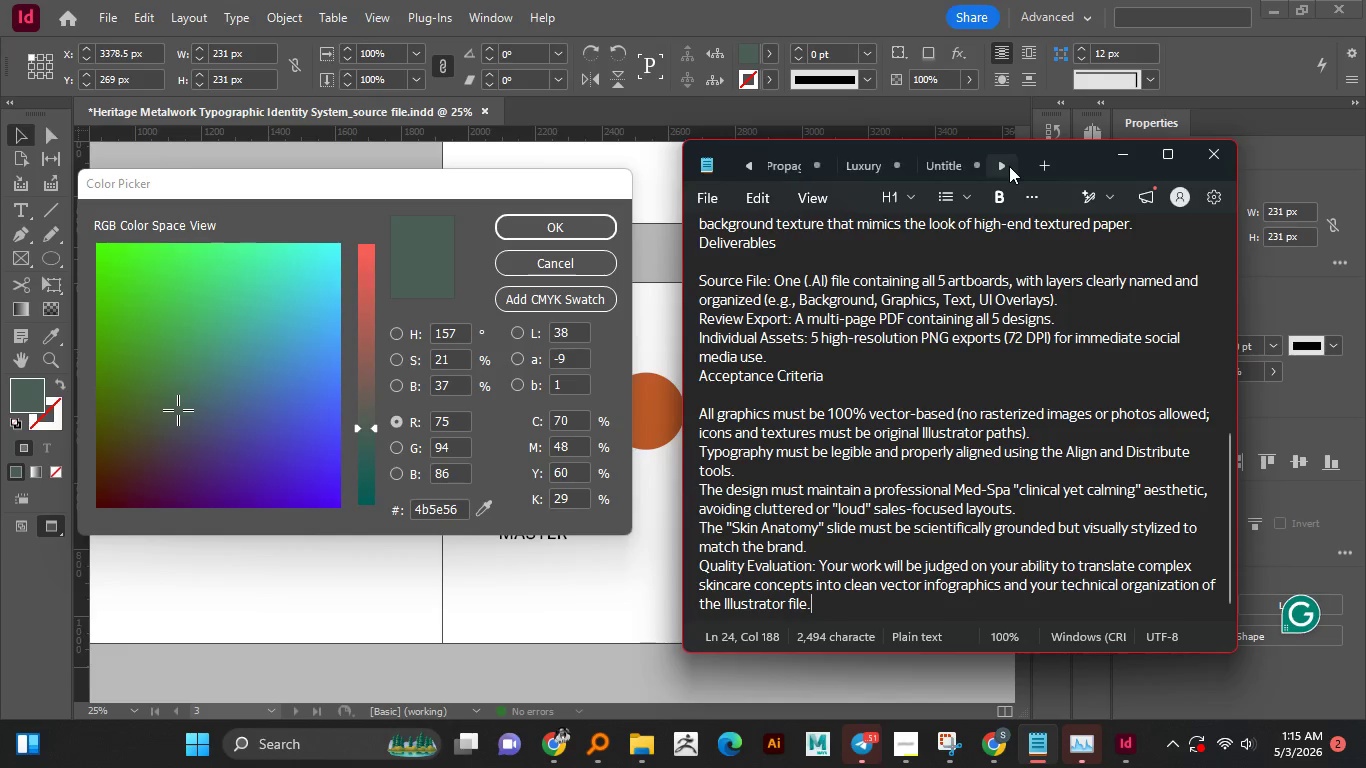 
double_click([1009, 166])
 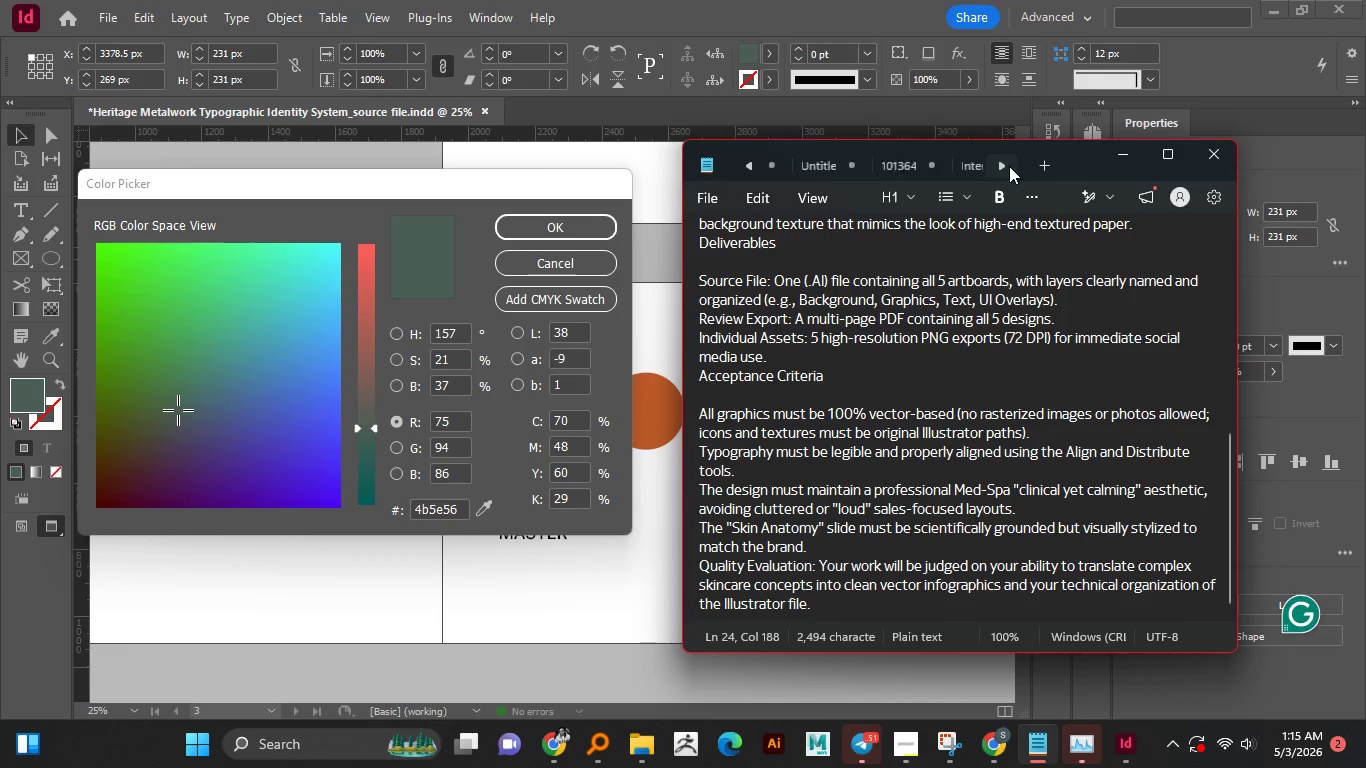 
triple_click([1009, 166])
 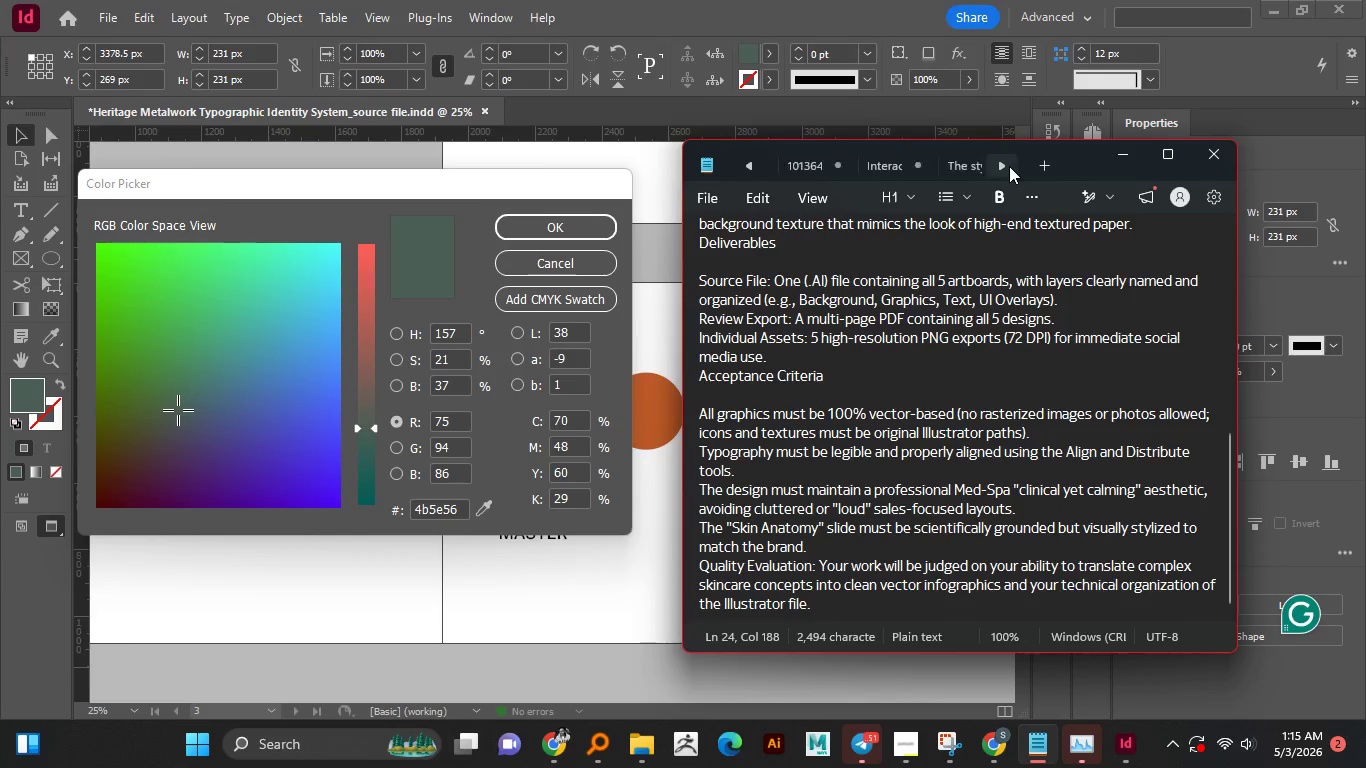 
triple_click([1009, 166])
 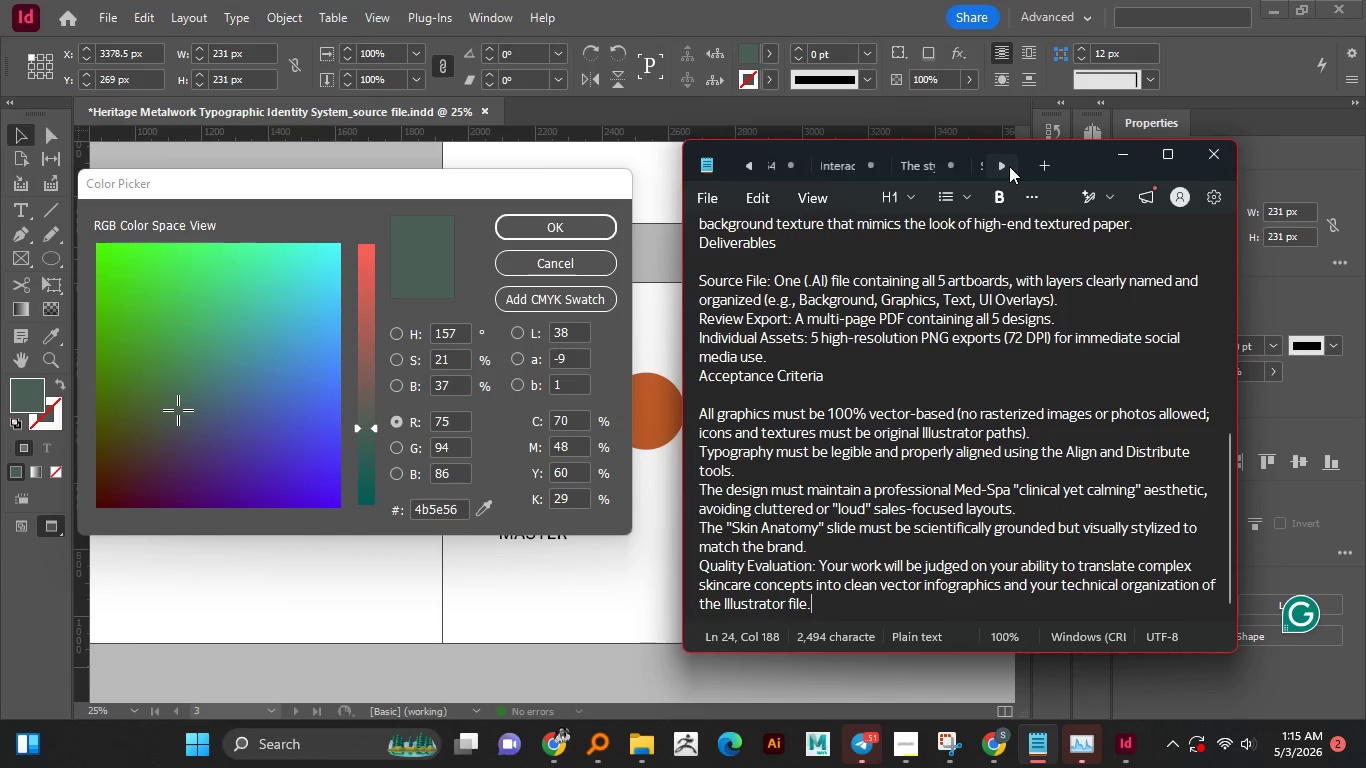 
triple_click([1009, 166])
 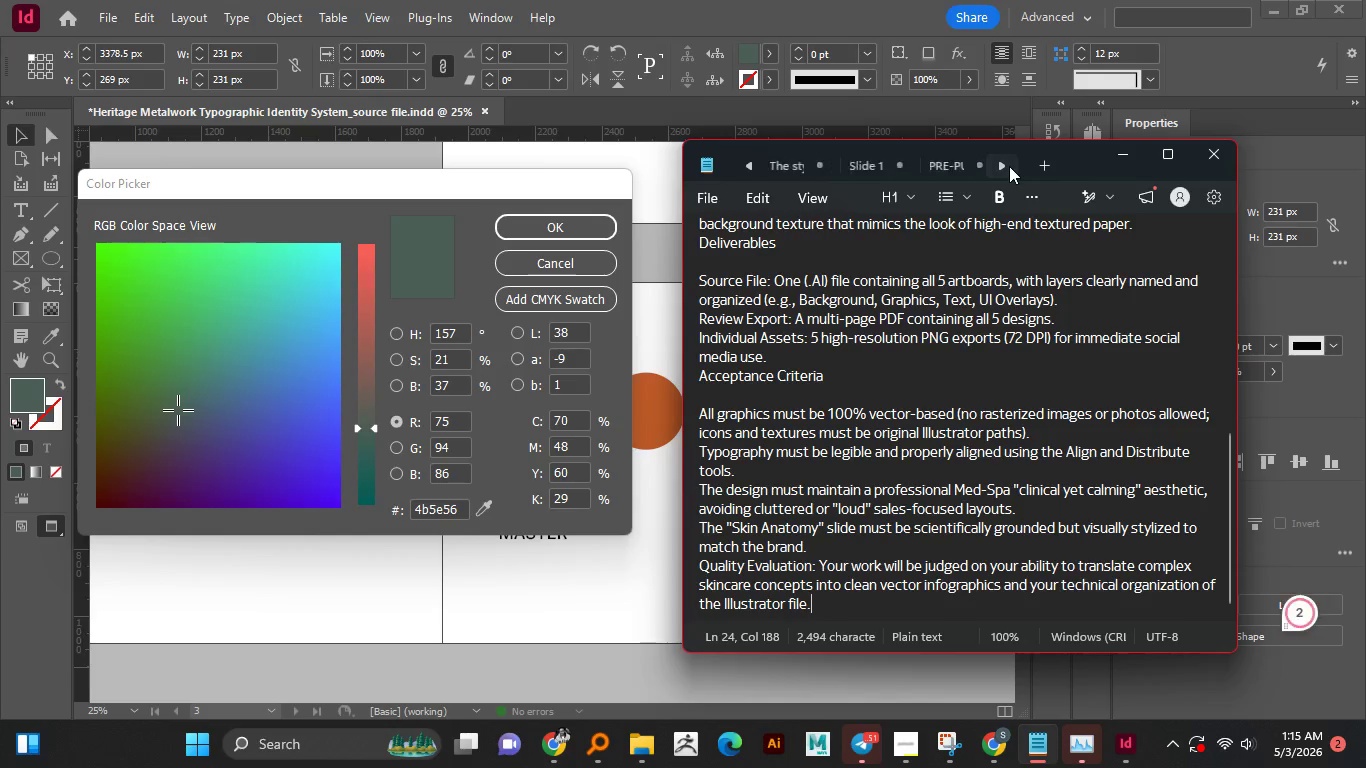 
triple_click([1009, 166])
 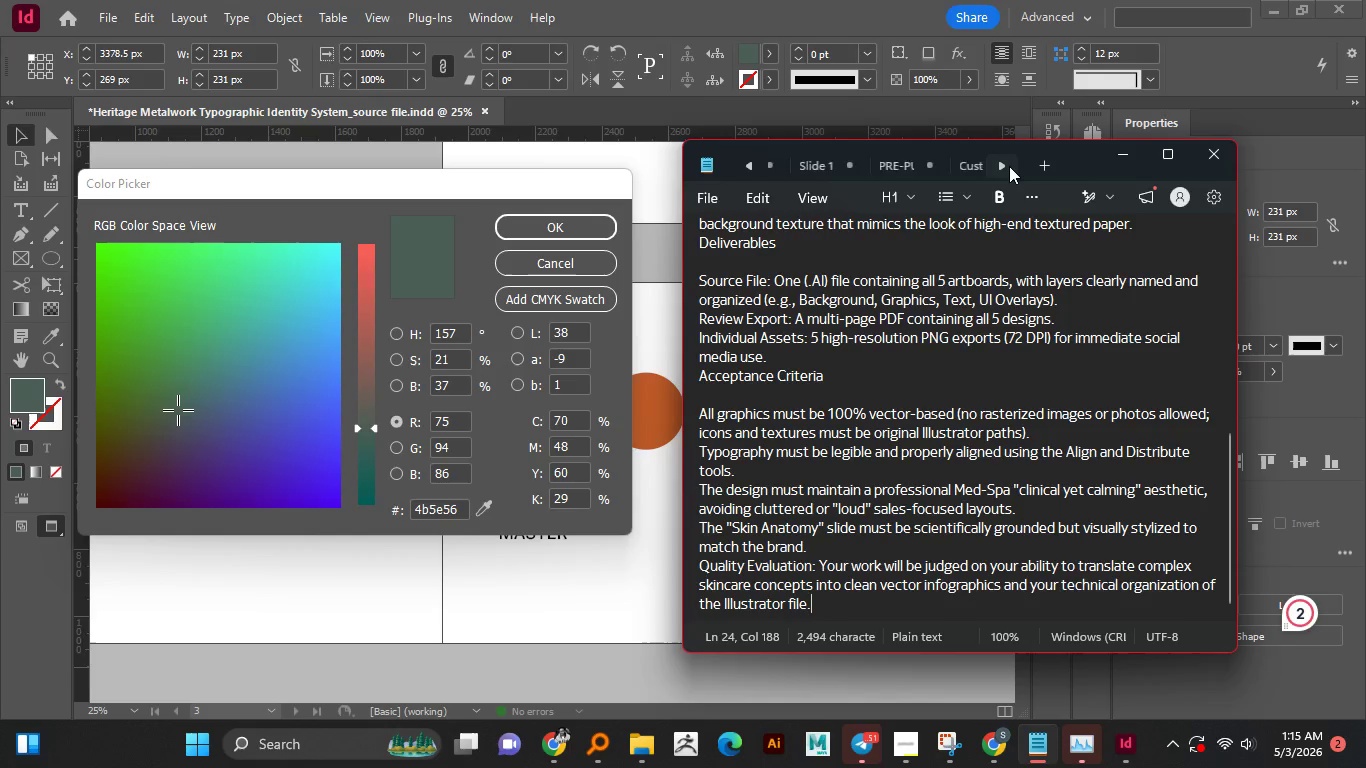 
triple_click([1009, 166])
 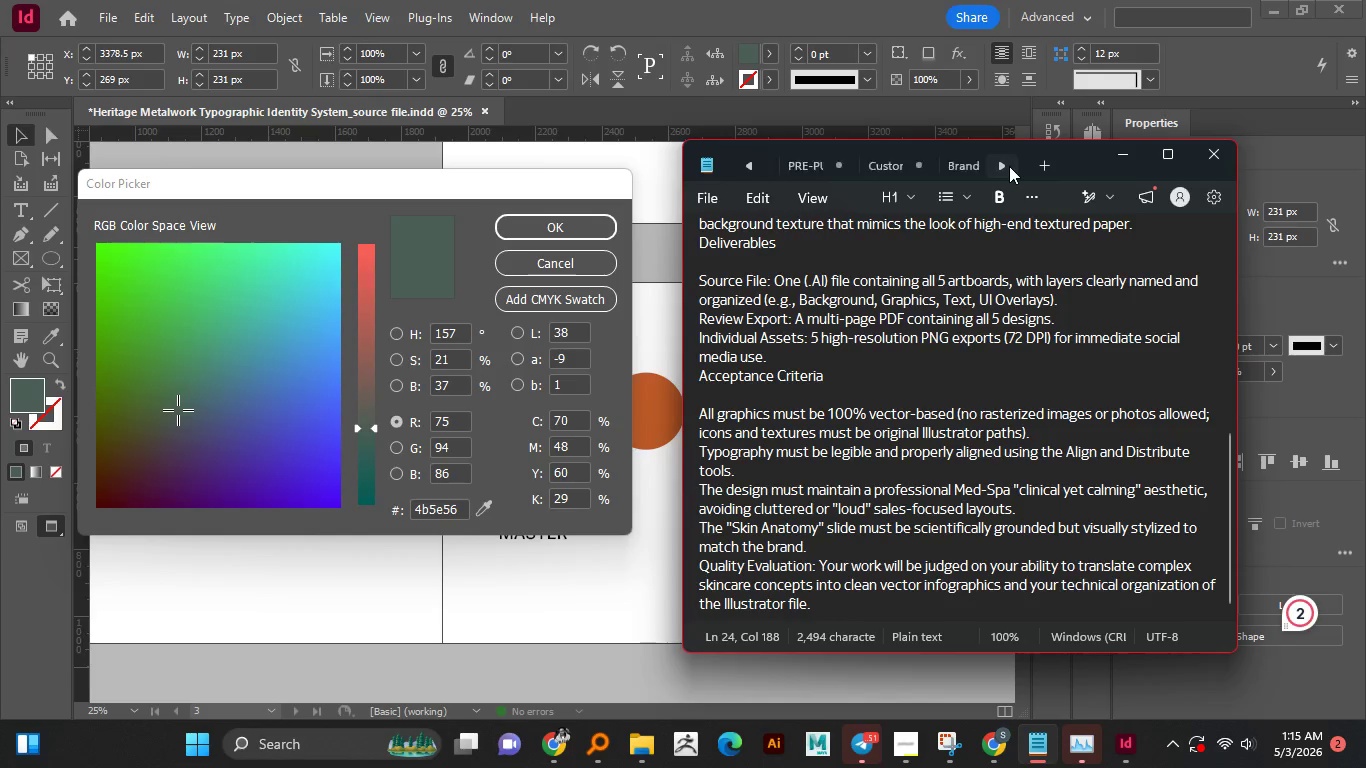 
triple_click([1009, 166])
 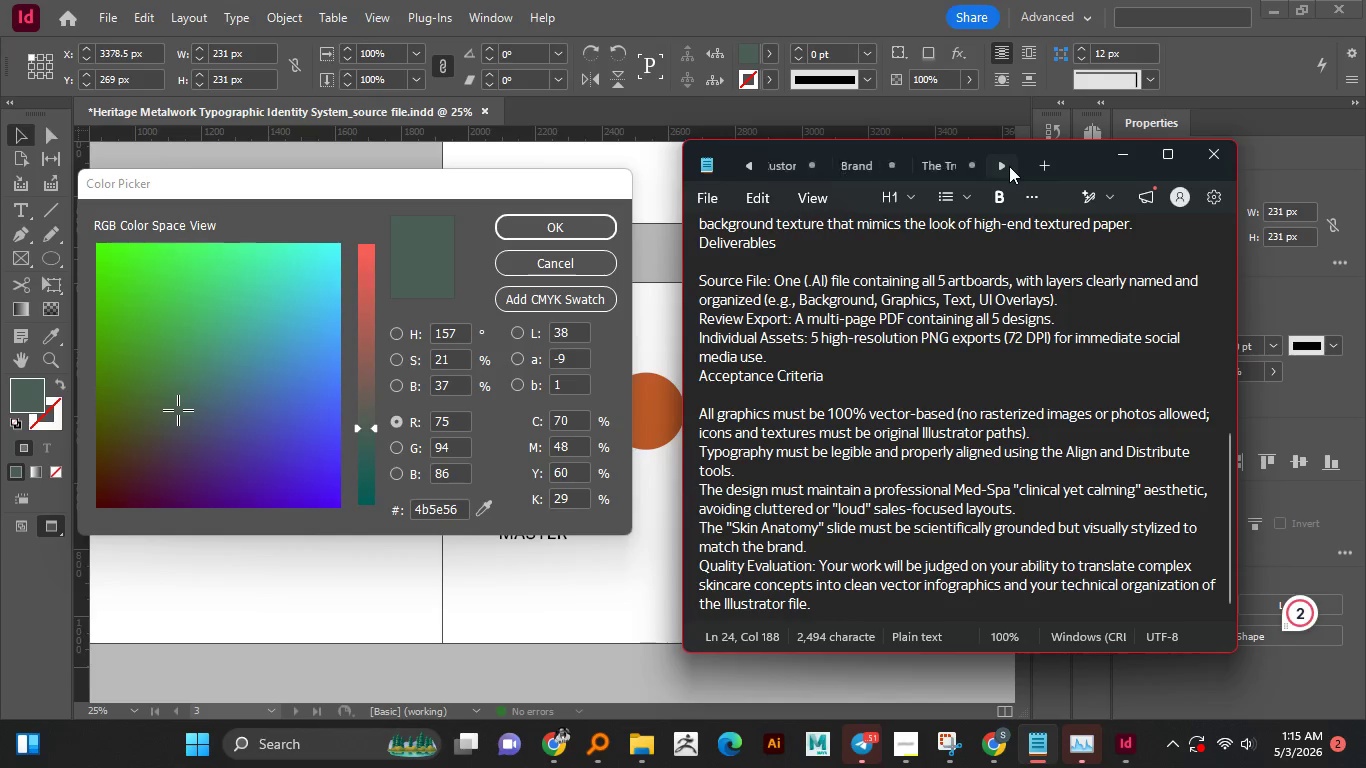 
triple_click([1009, 166])
 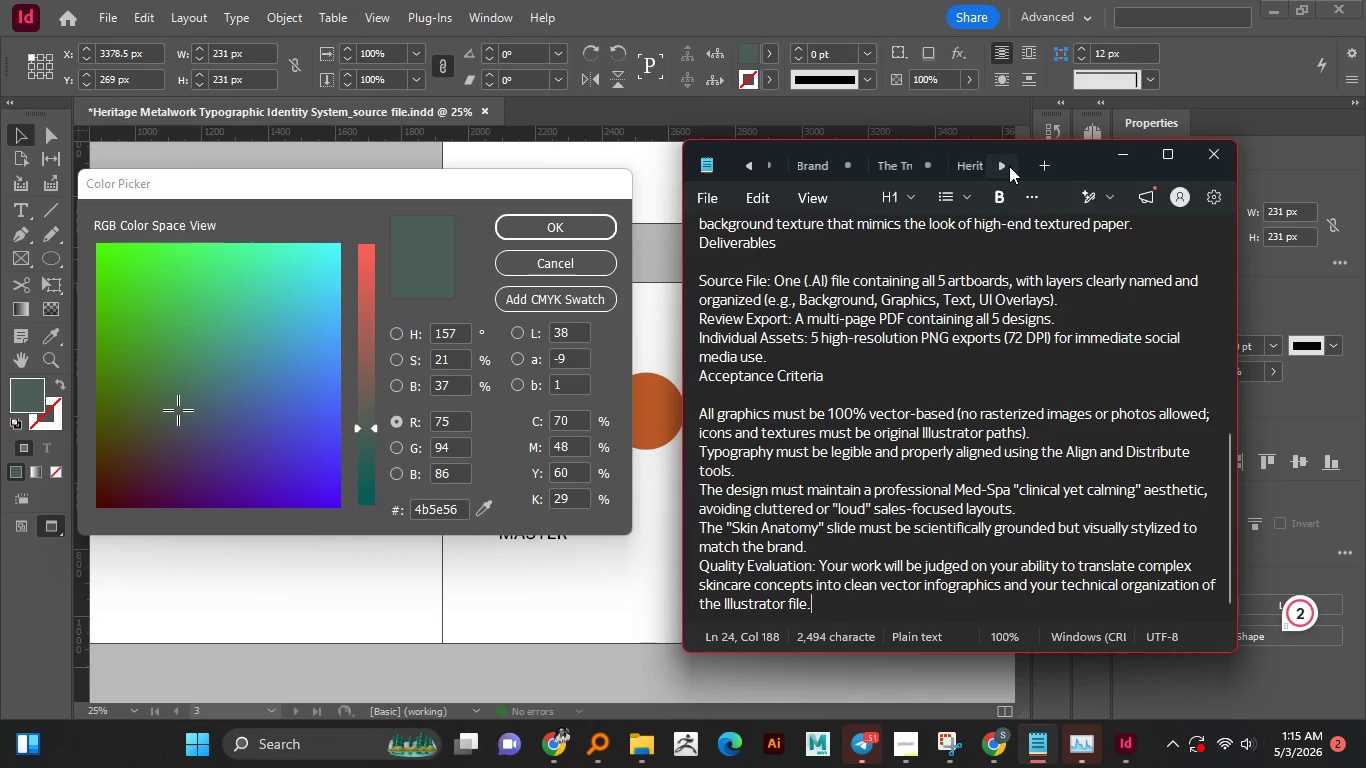 
triple_click([1009, 166])
 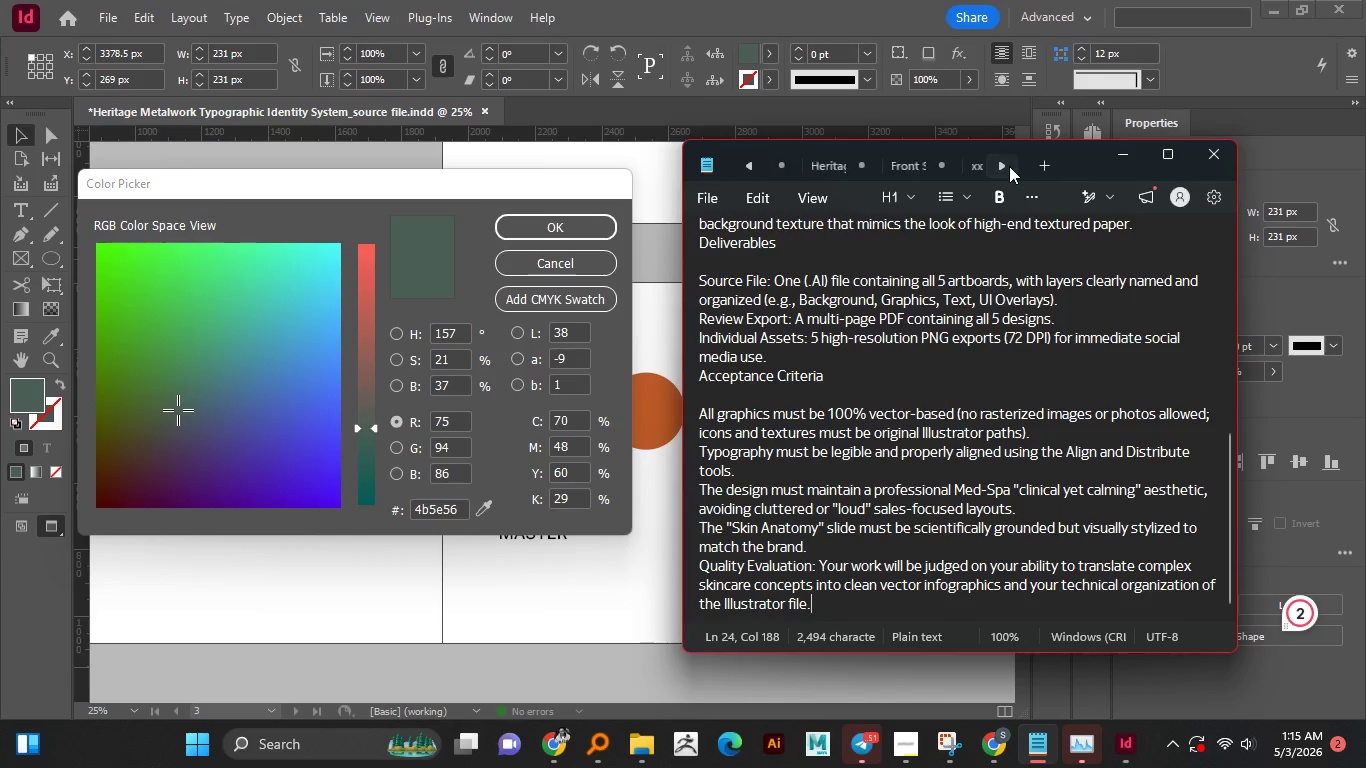 
triple_click([1009, 166])
 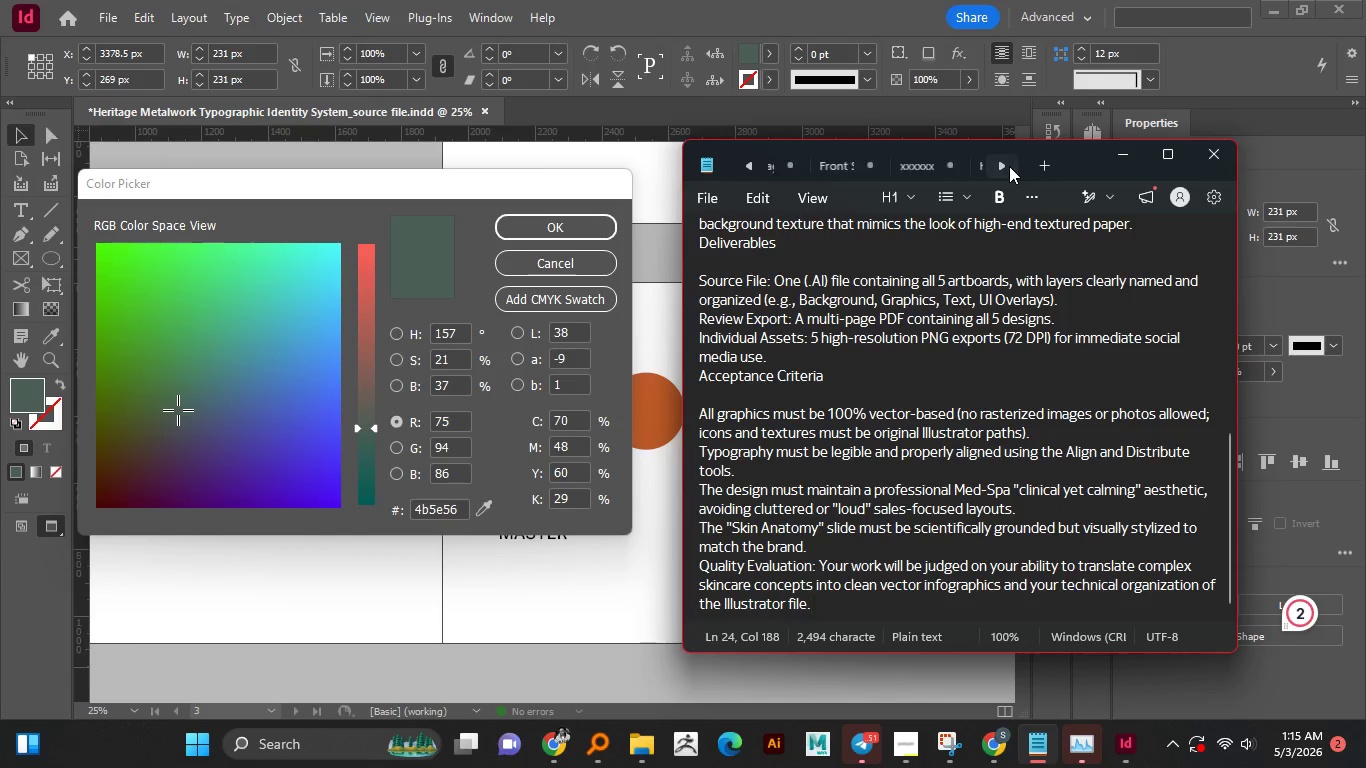 
triple_click([1009, 166])
 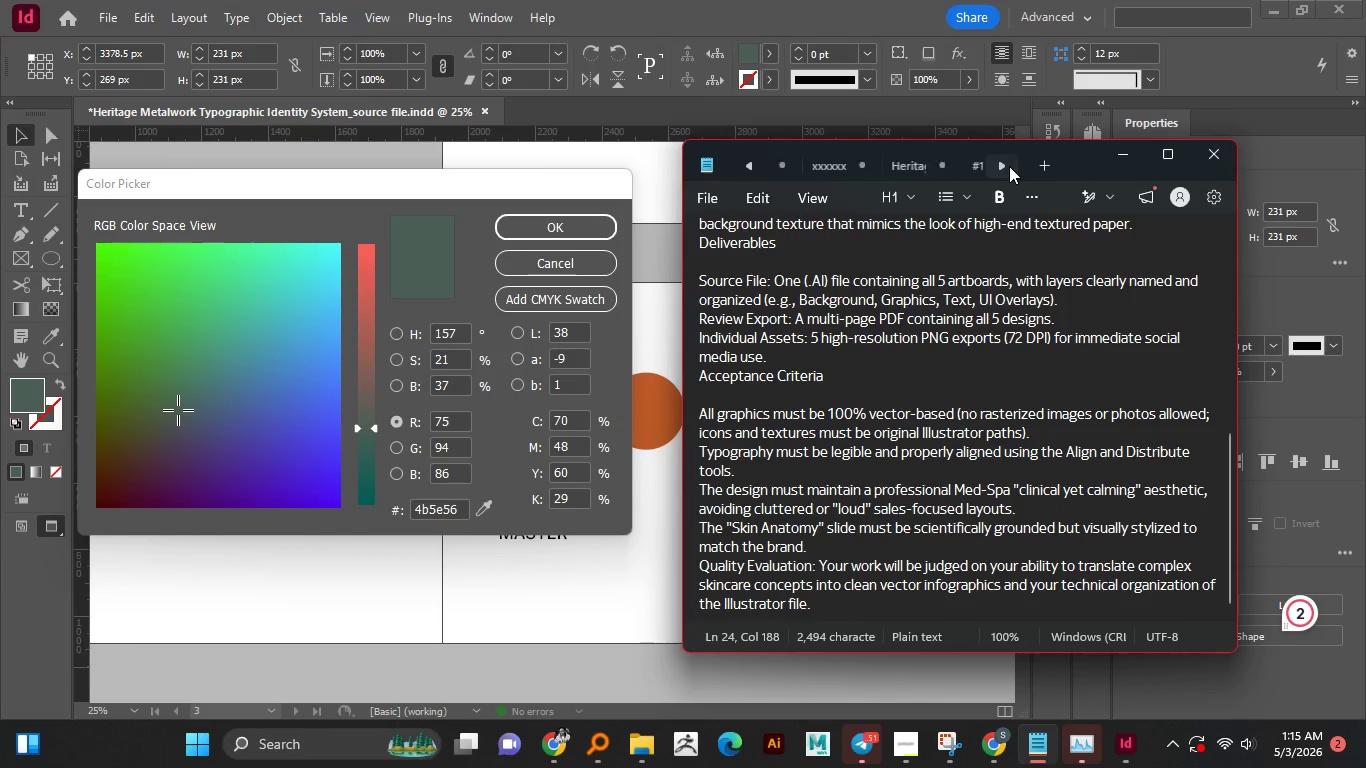 
triple_click([1009, 166])
 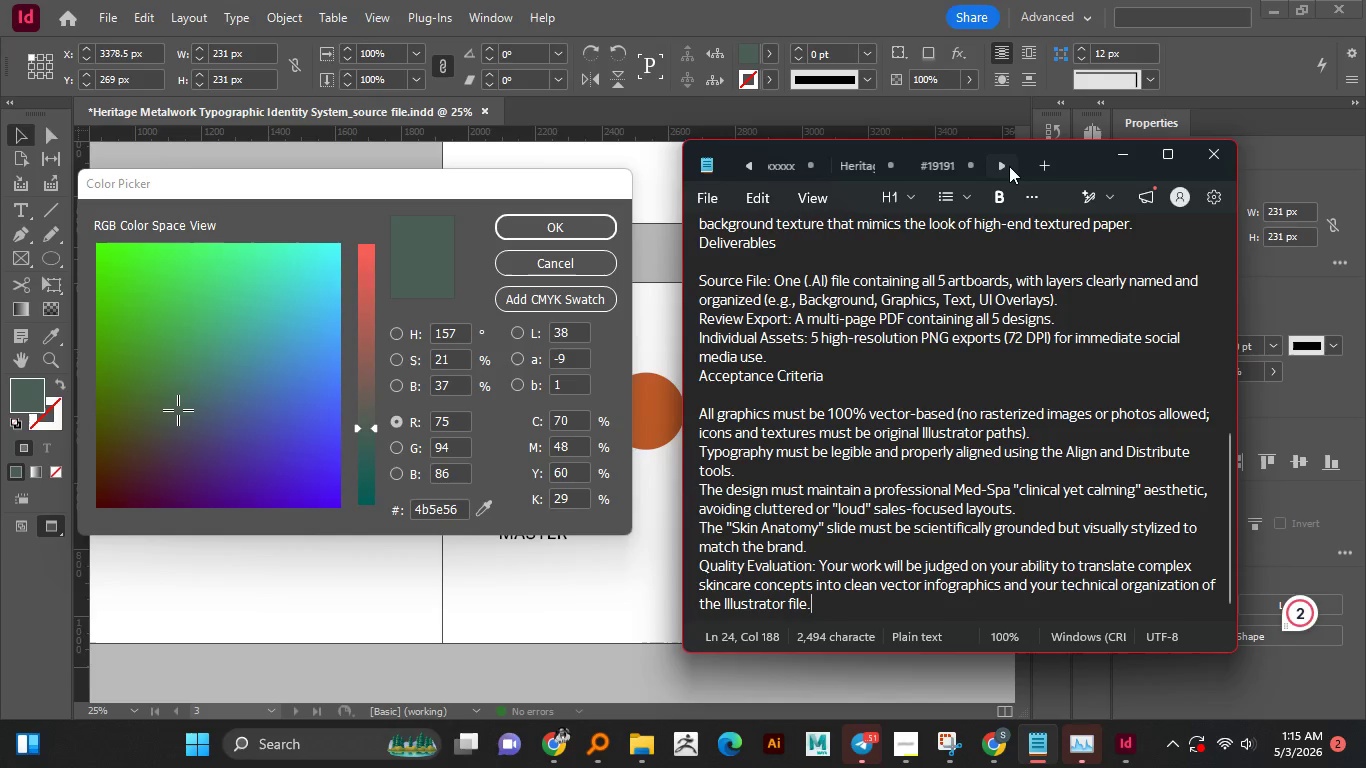 
left_click([1009, 166])
 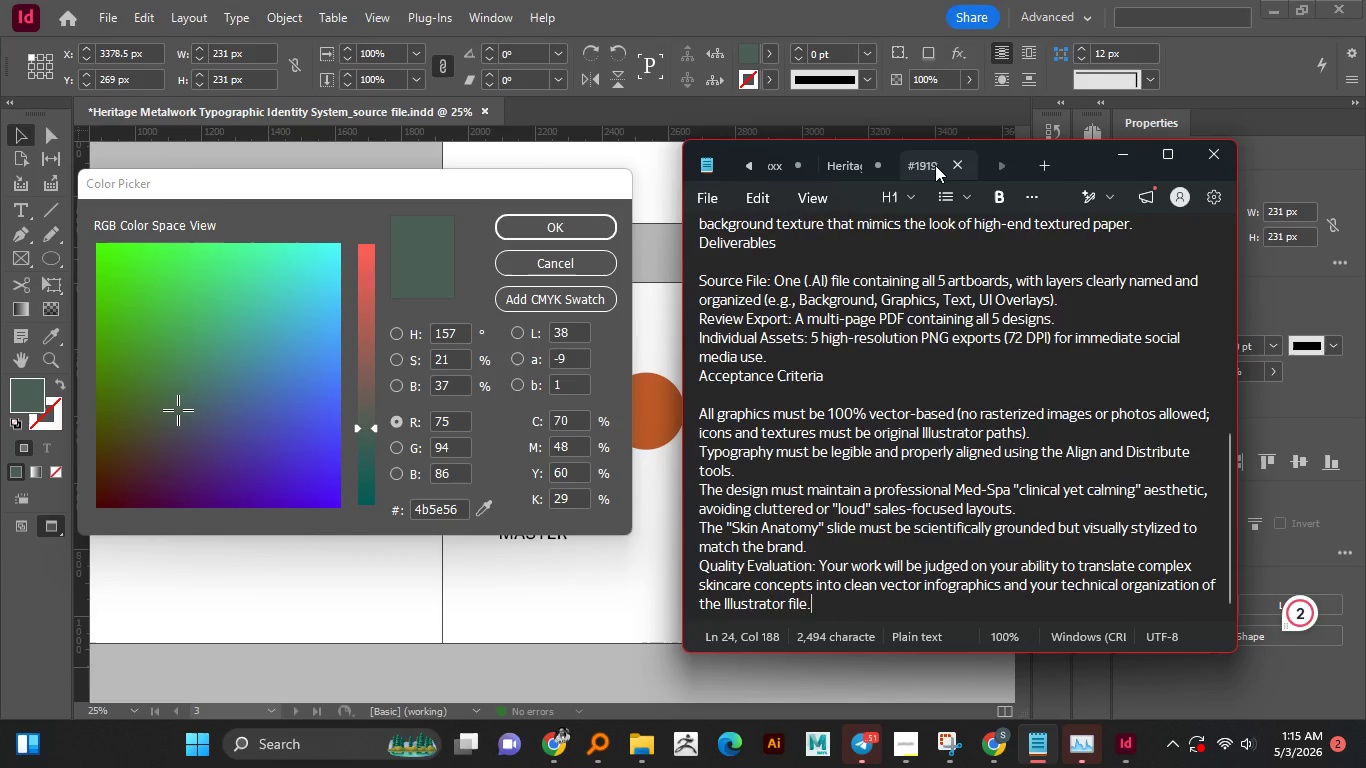 
left_click([935, 165])
 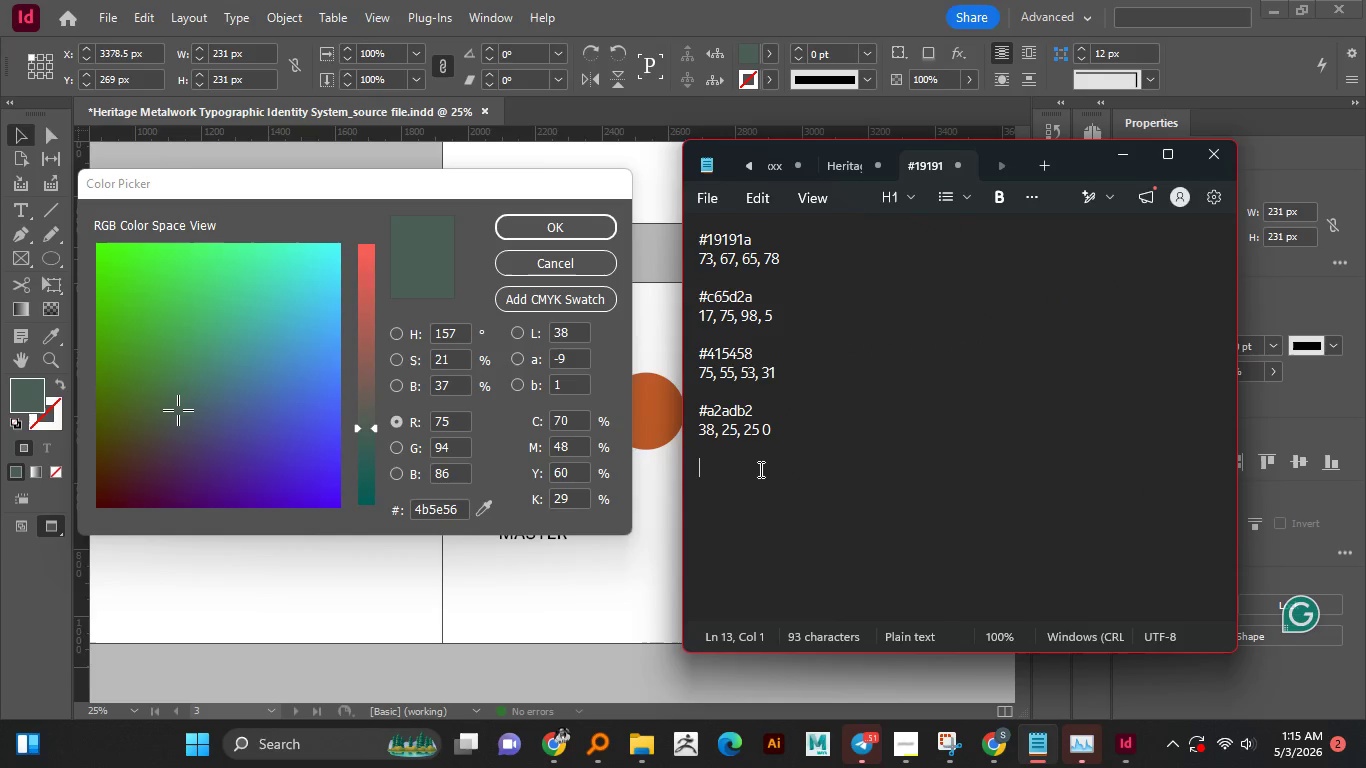 
key(Shift+3)
 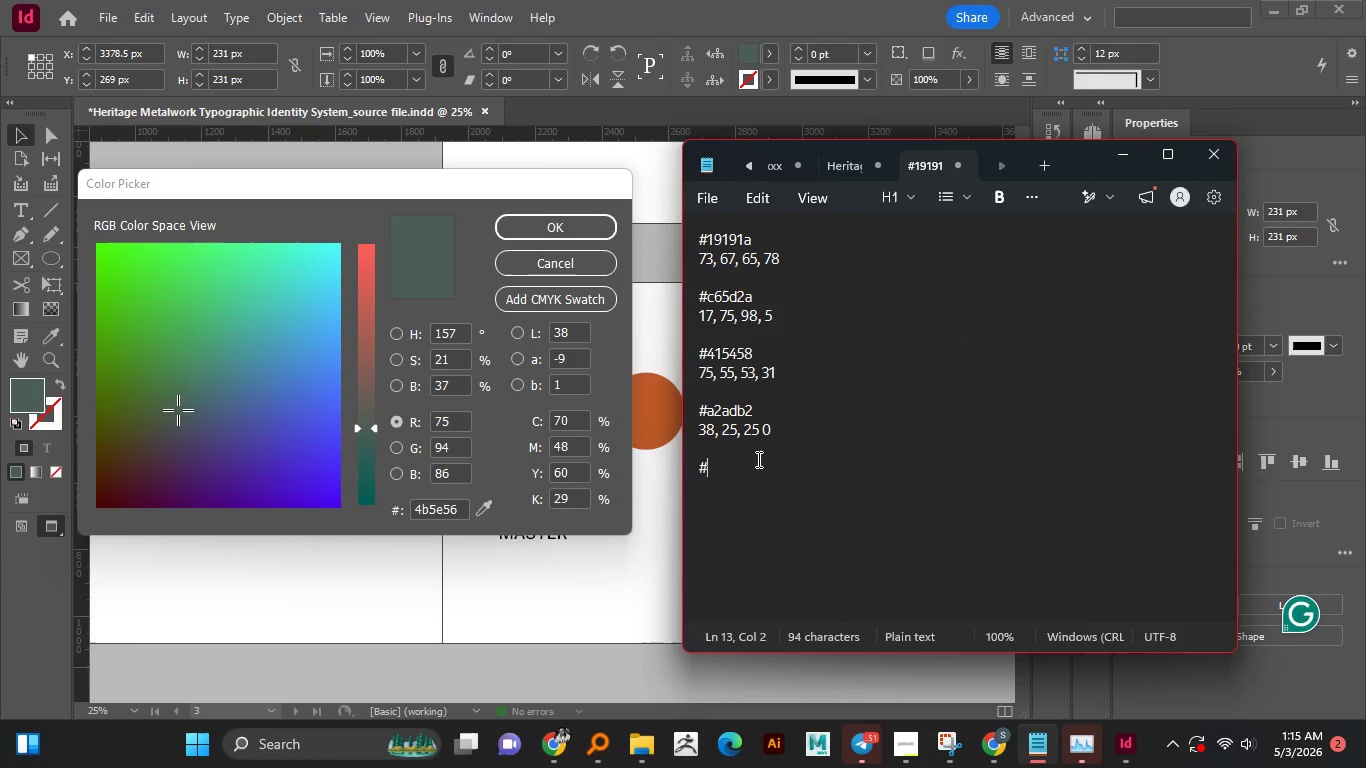 
key(Control+V)
 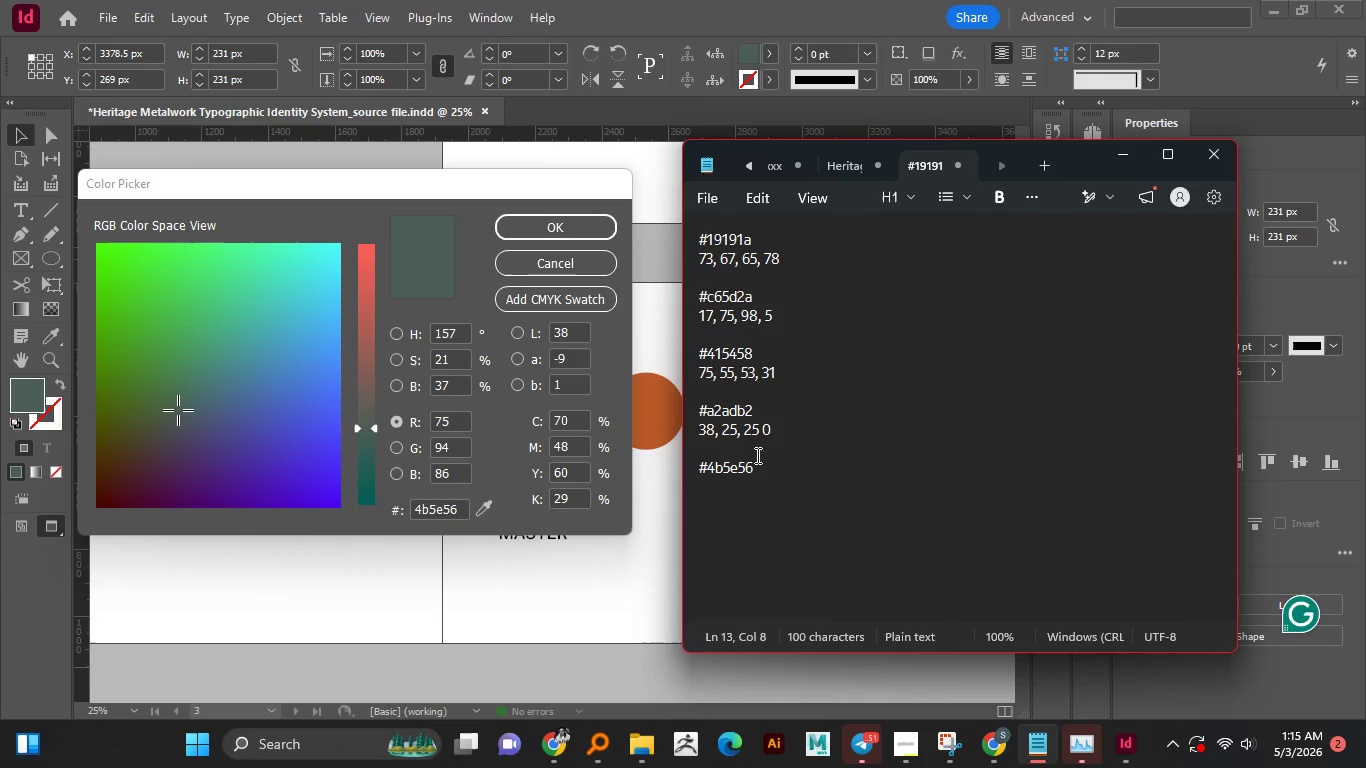 
hold_key(key=ShiftLeft, duration=0.98)
 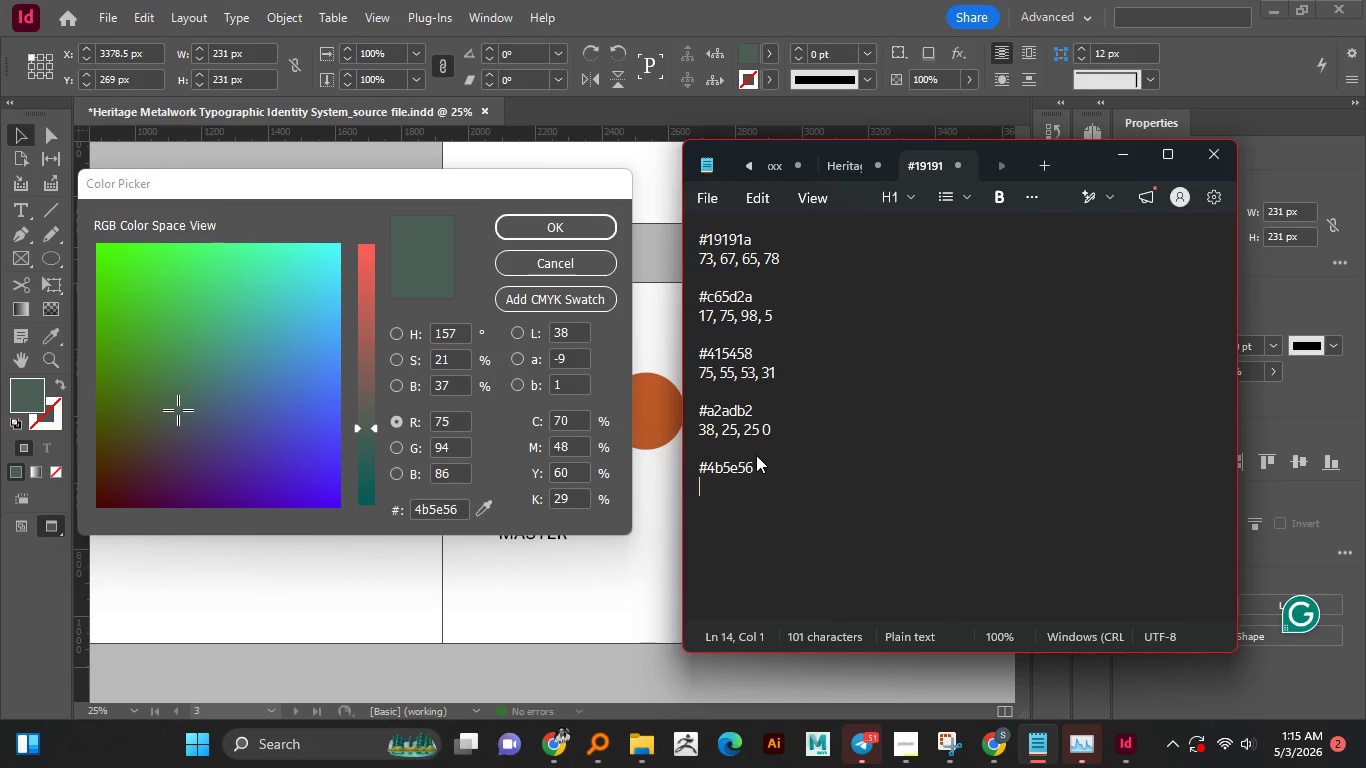 
key(Enter)
 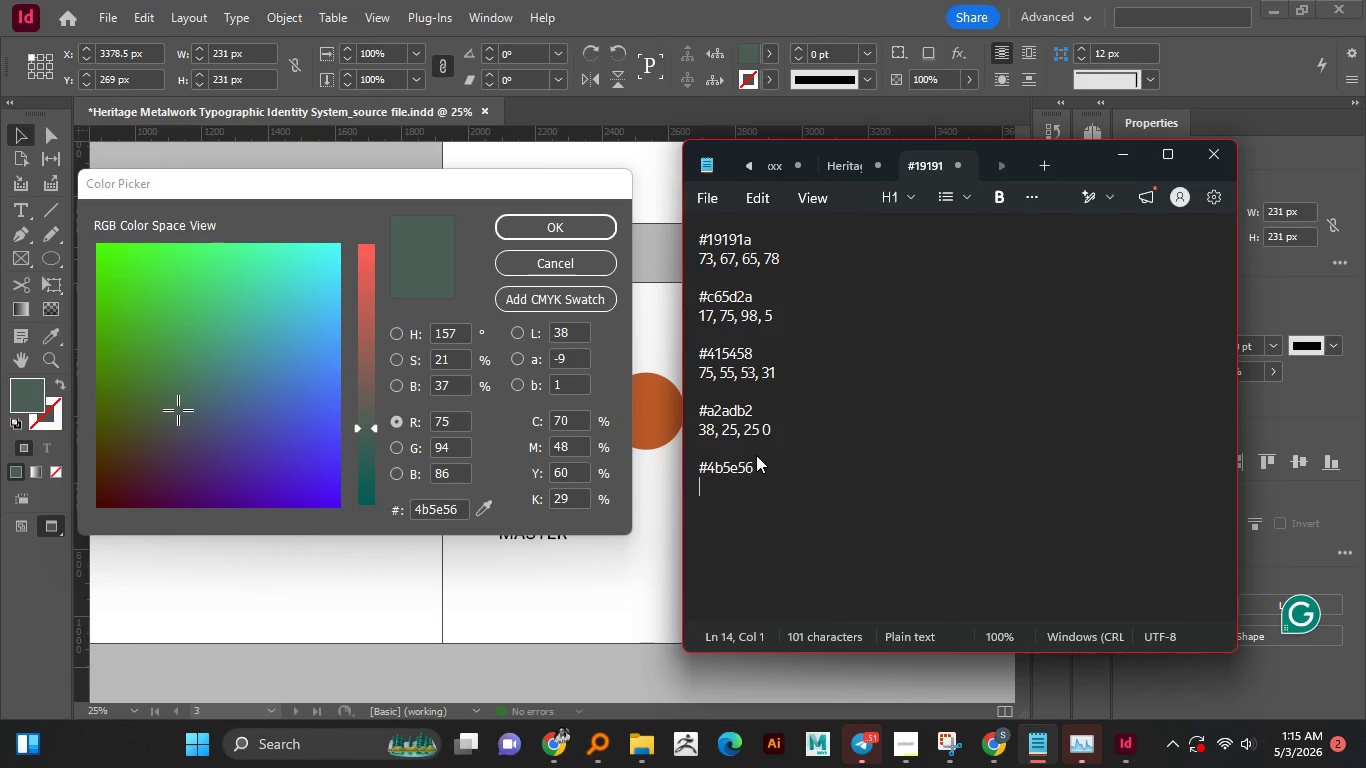 
key(Numpad7)
 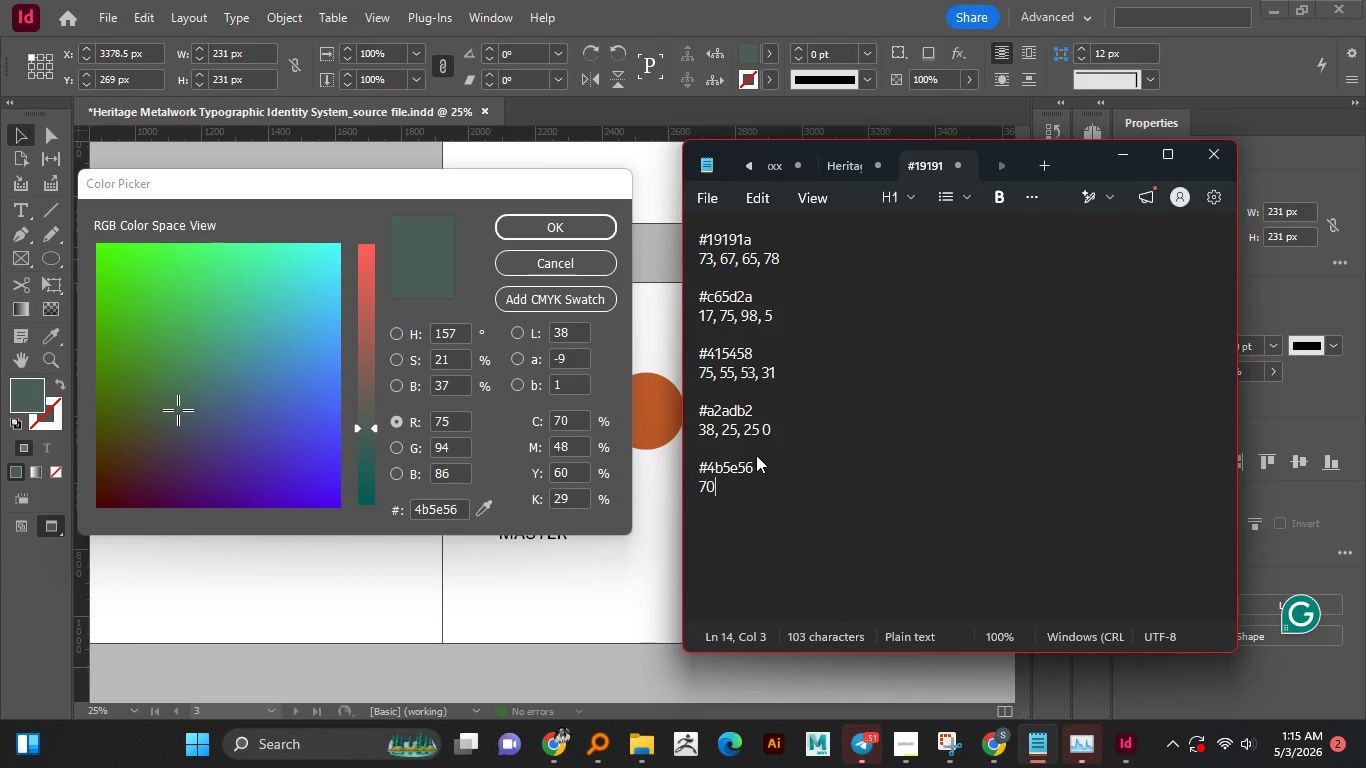 
key(Numpad0)
 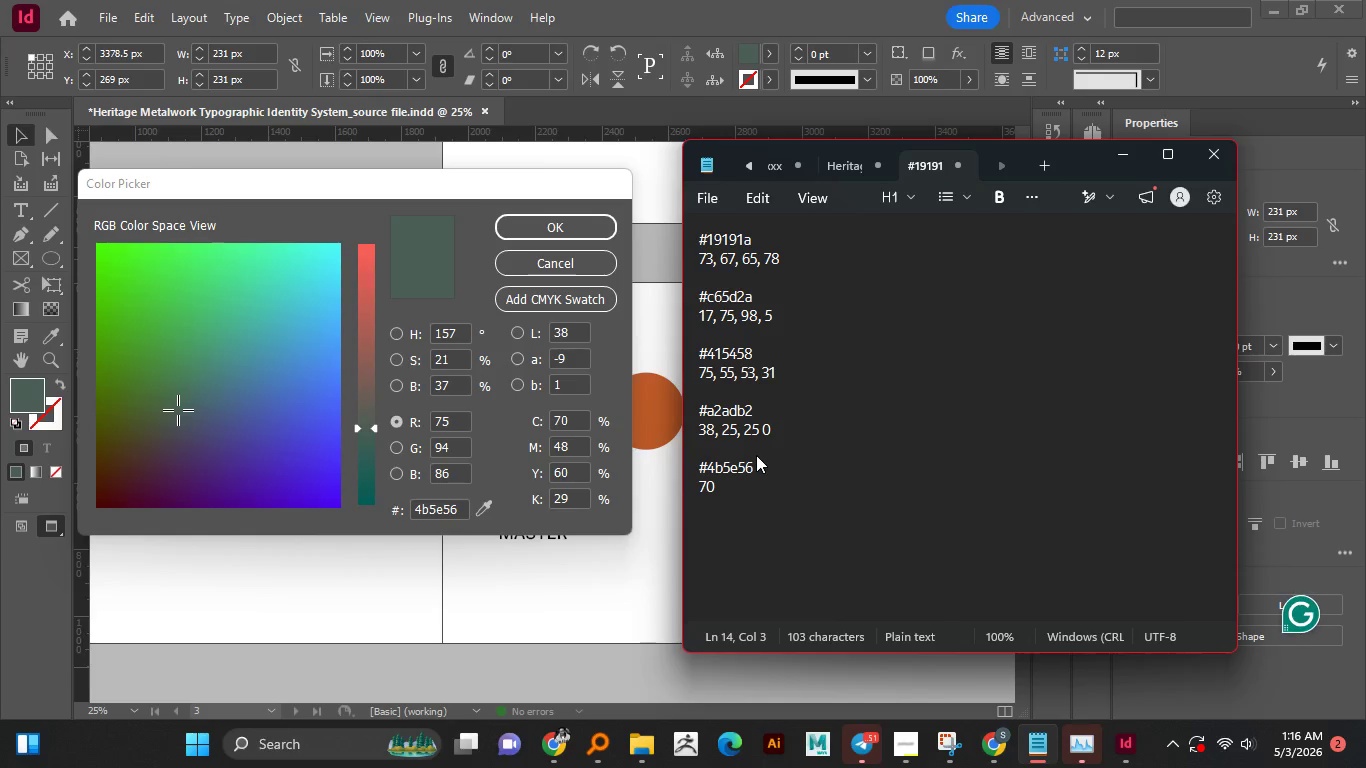 
key(Comma)
 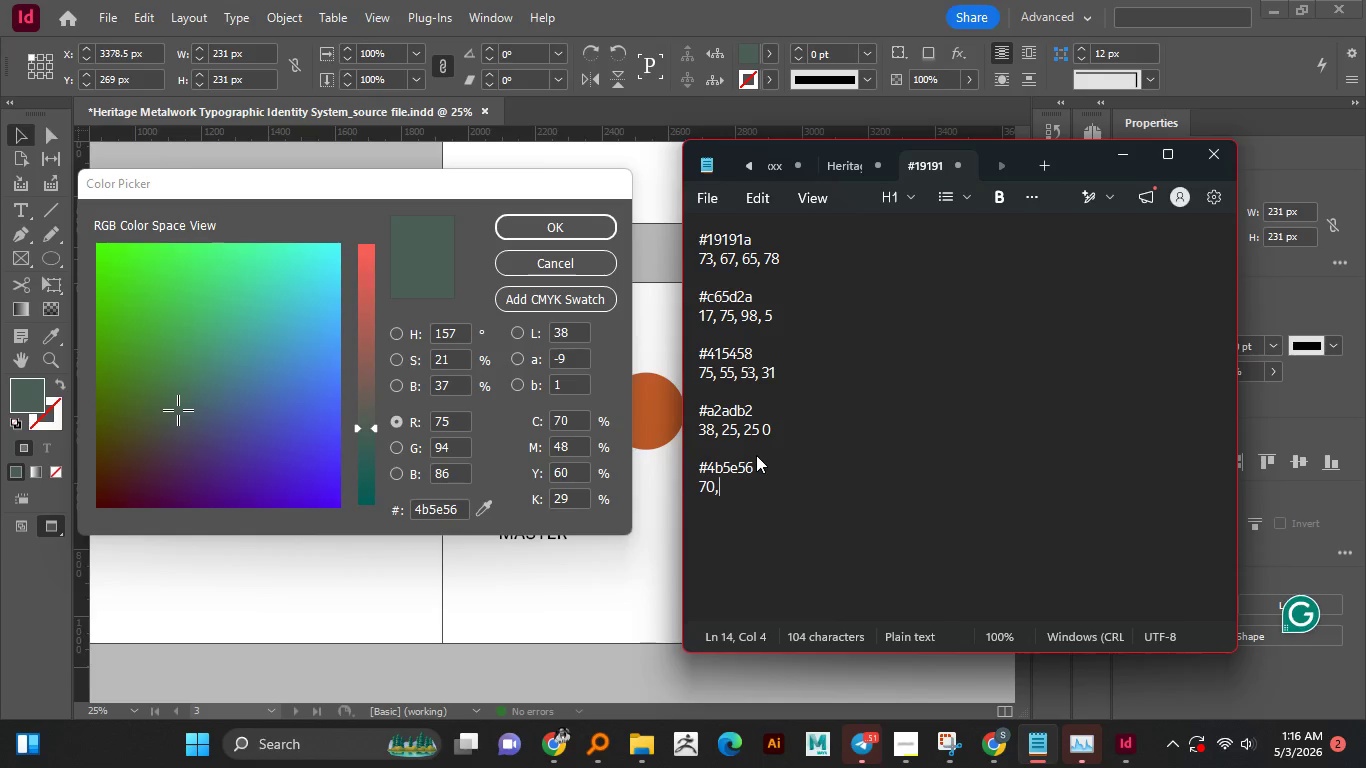 
key(Space)
 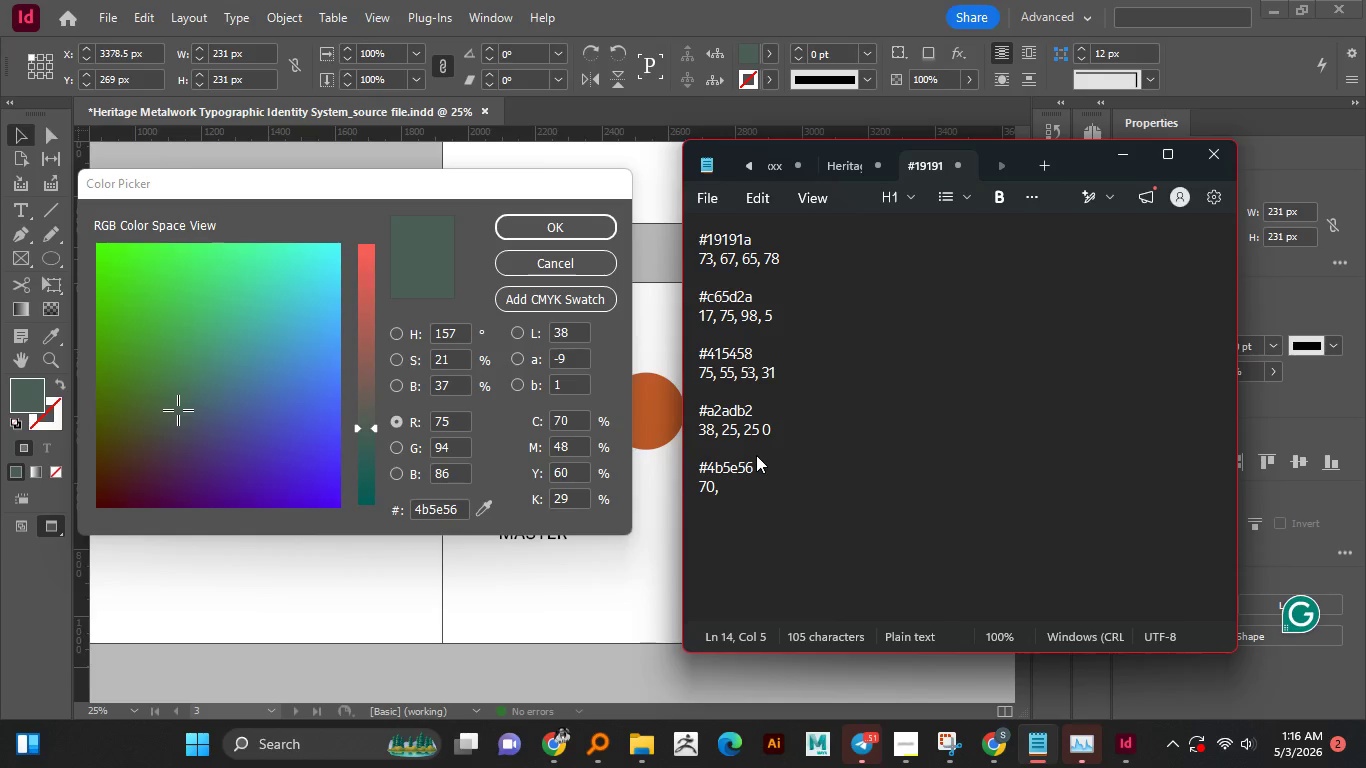 
key(Numpad4)
 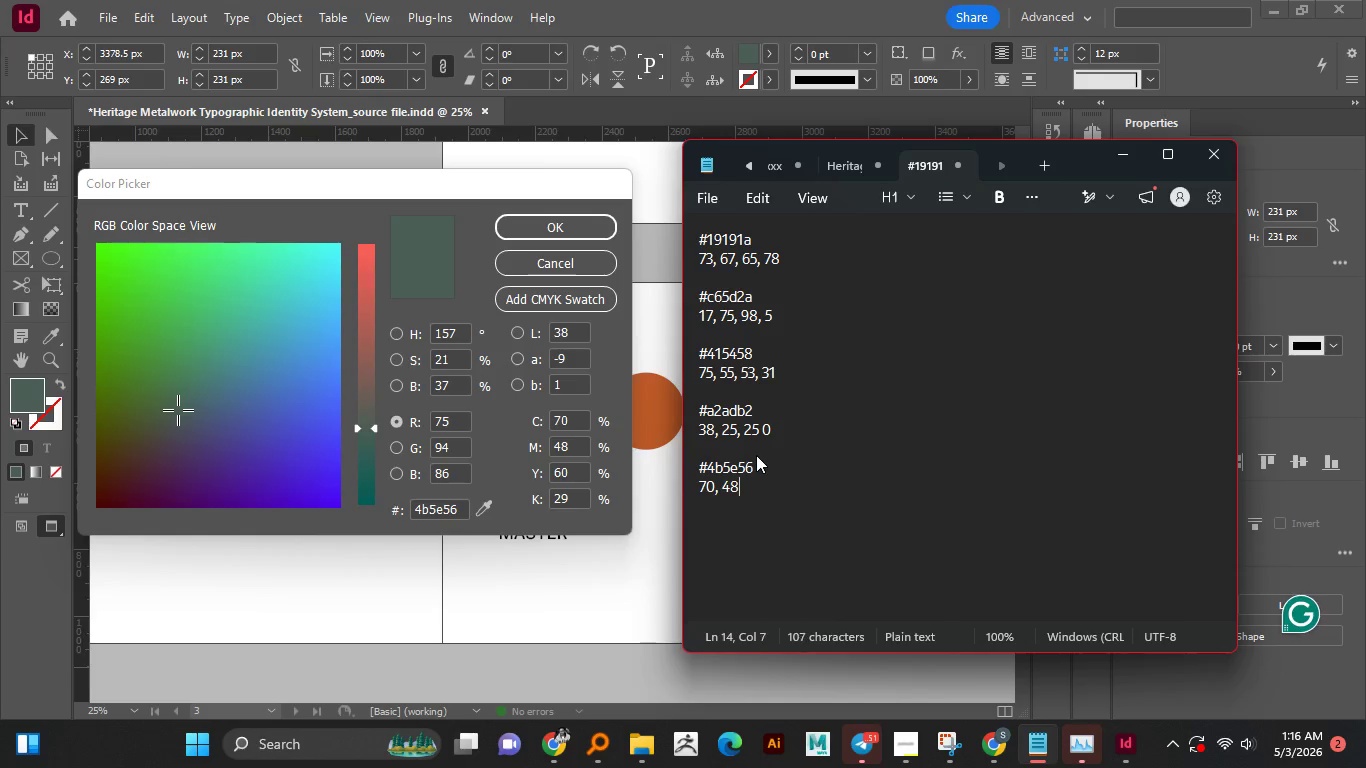 
key(Numpad8)
 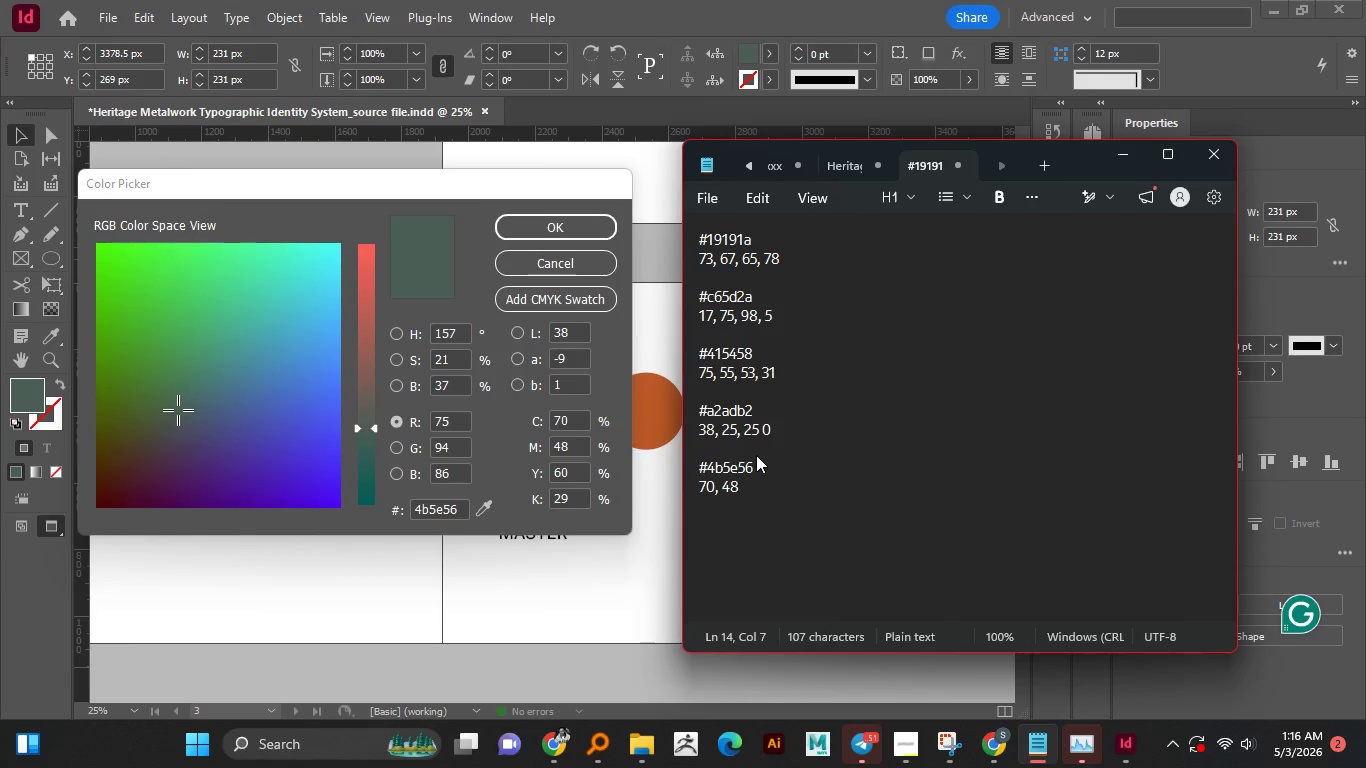 
key(Comma)
 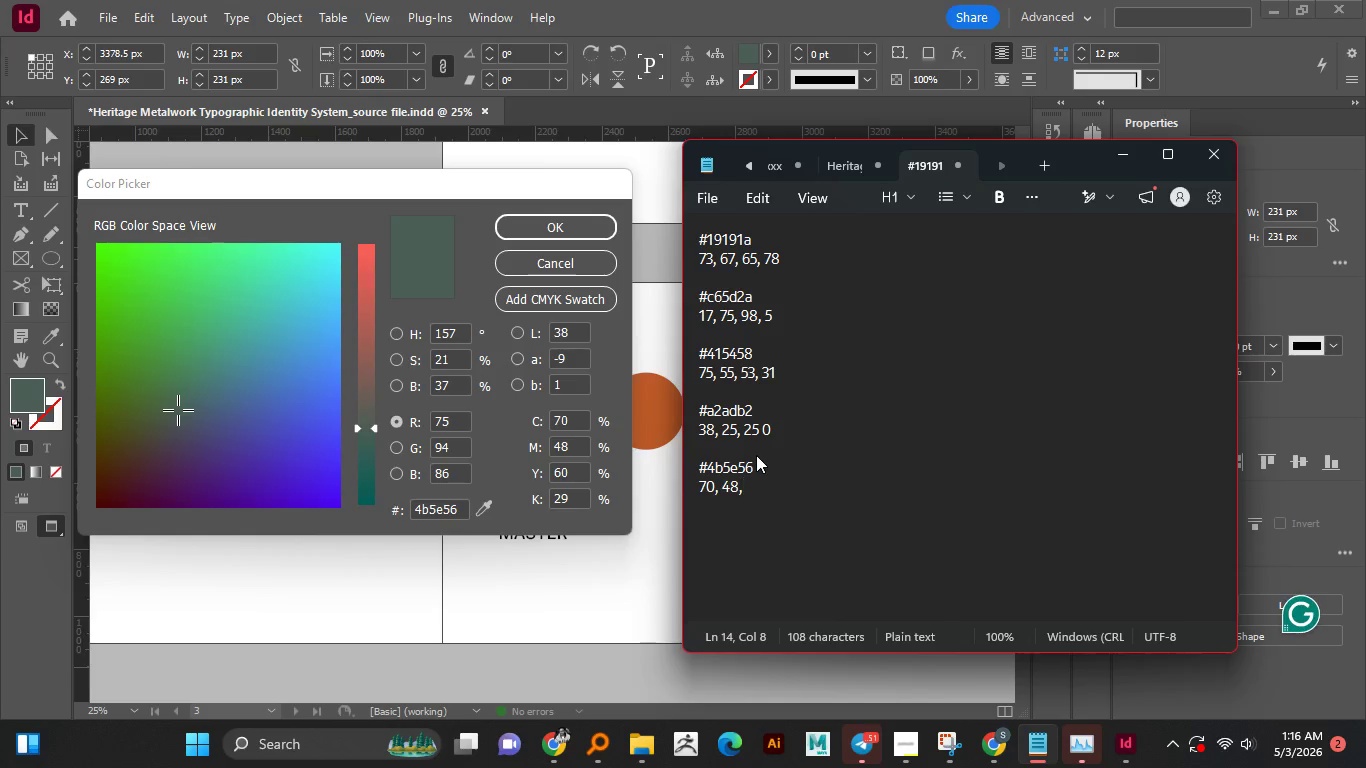 
key(Space)
 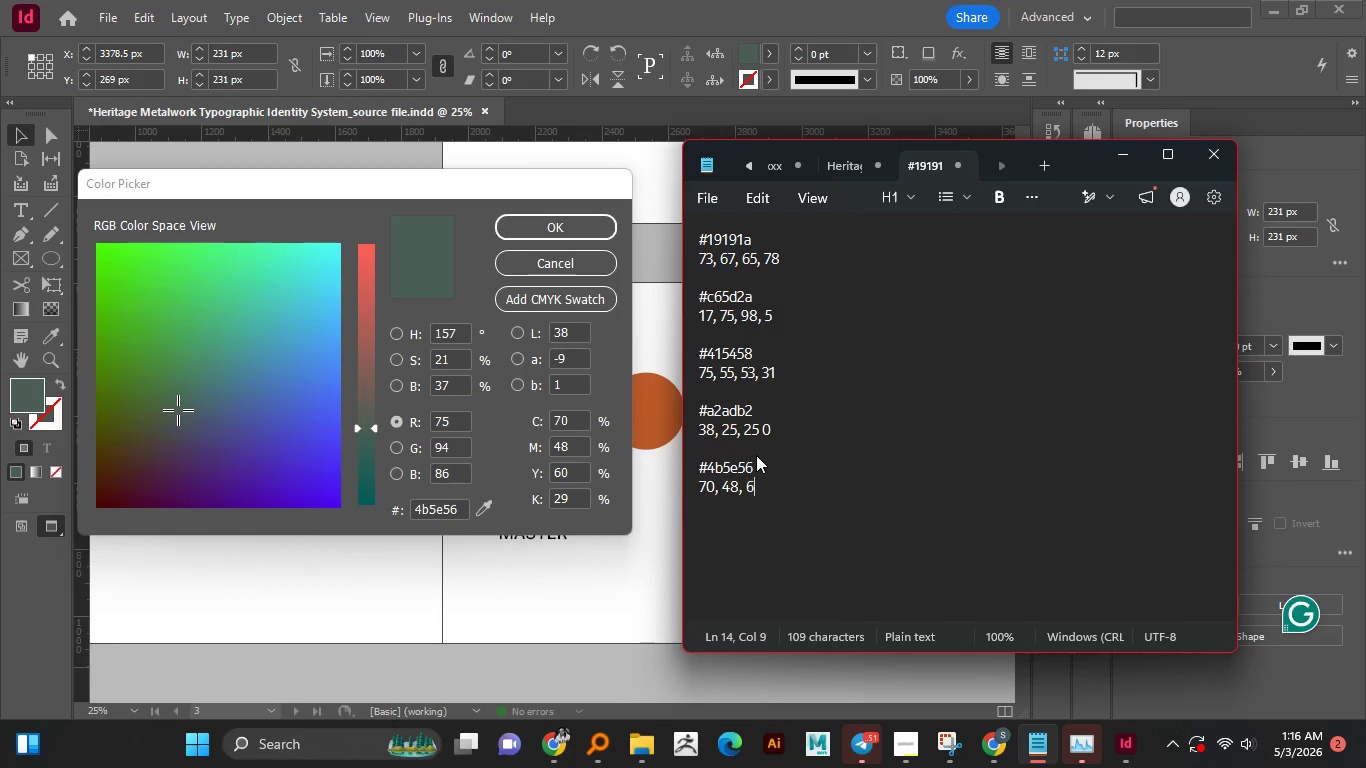 
key(Numpad6)
 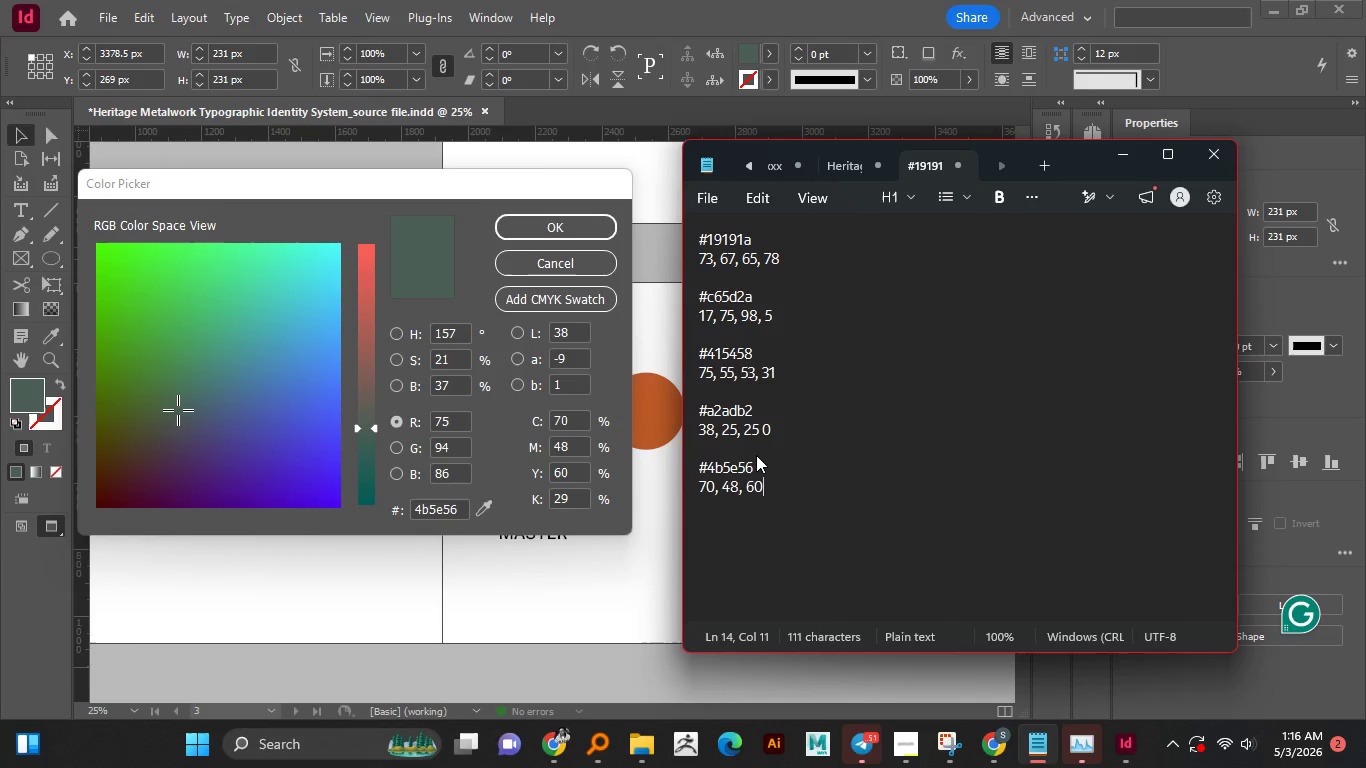 
key(Numpad0)
 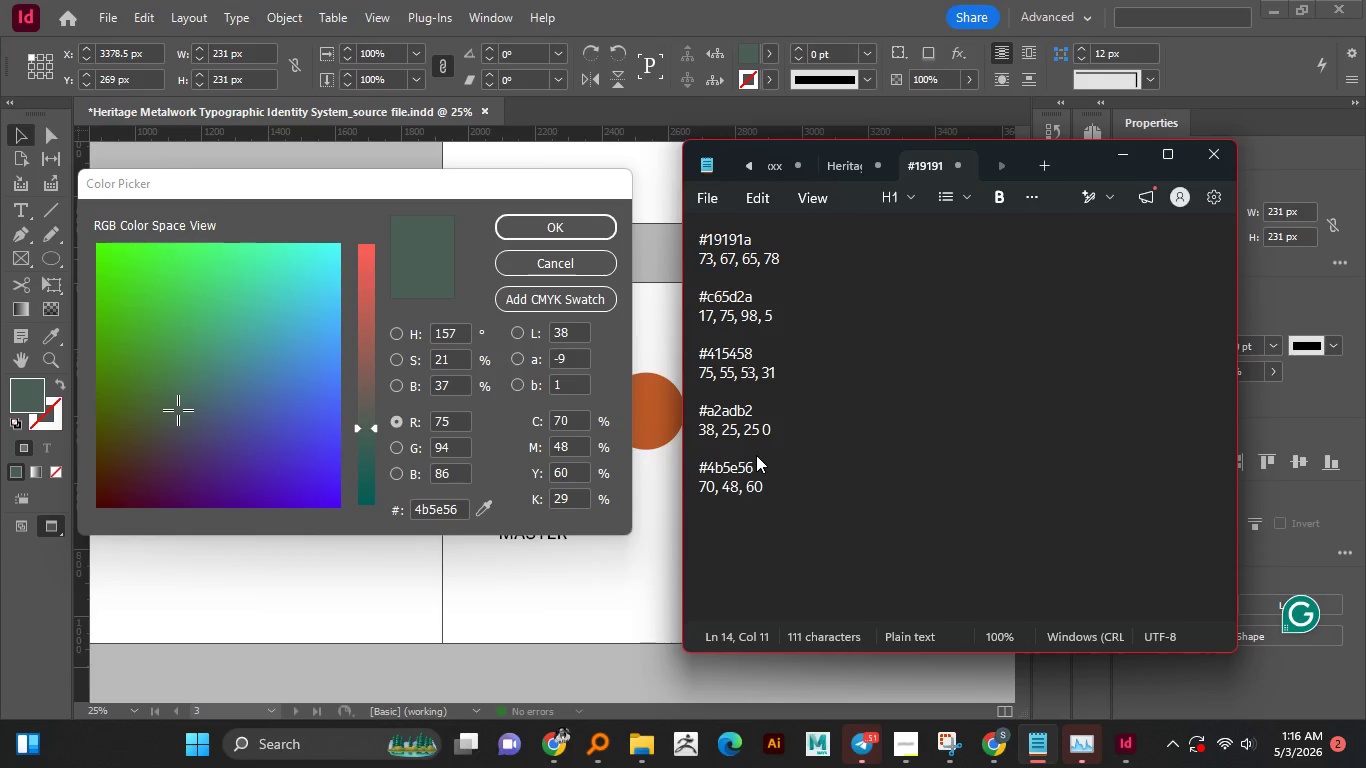 
key(Comma)
 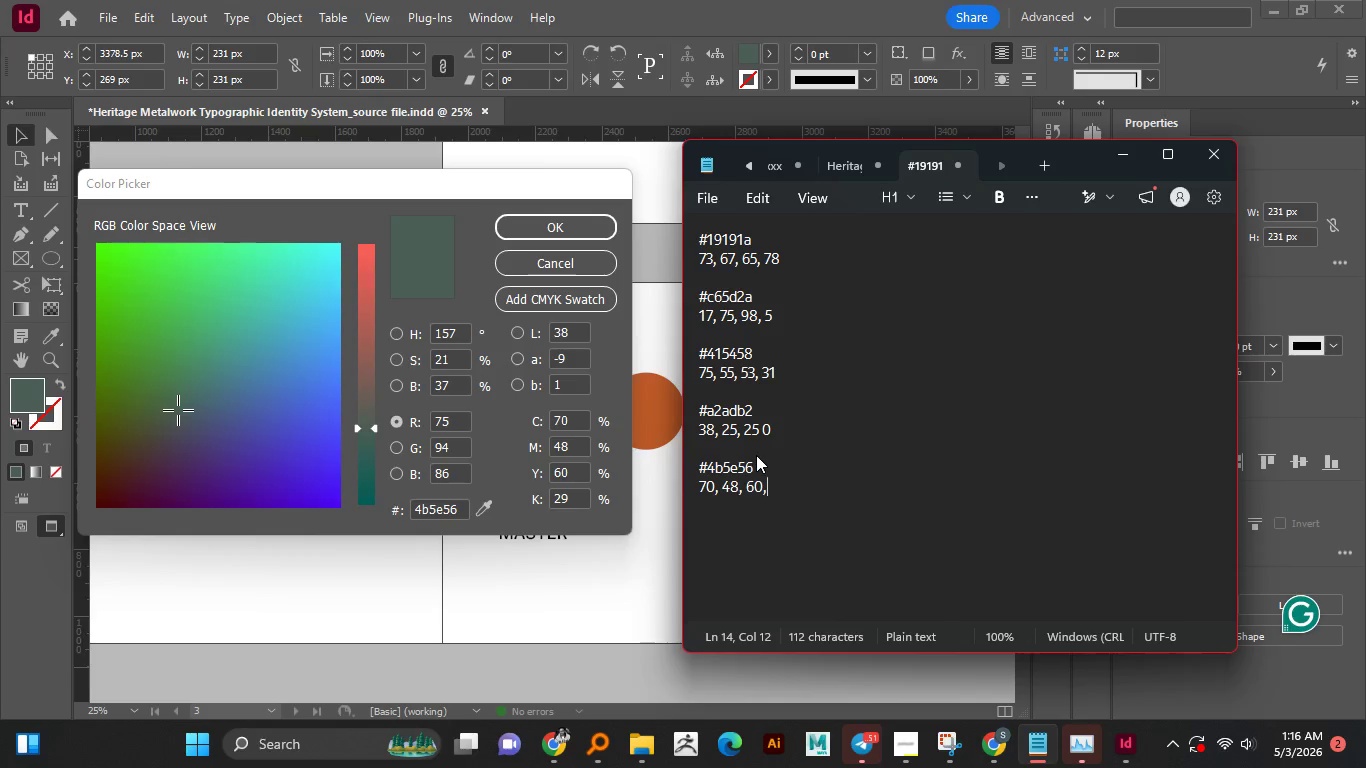 
key(Space)
 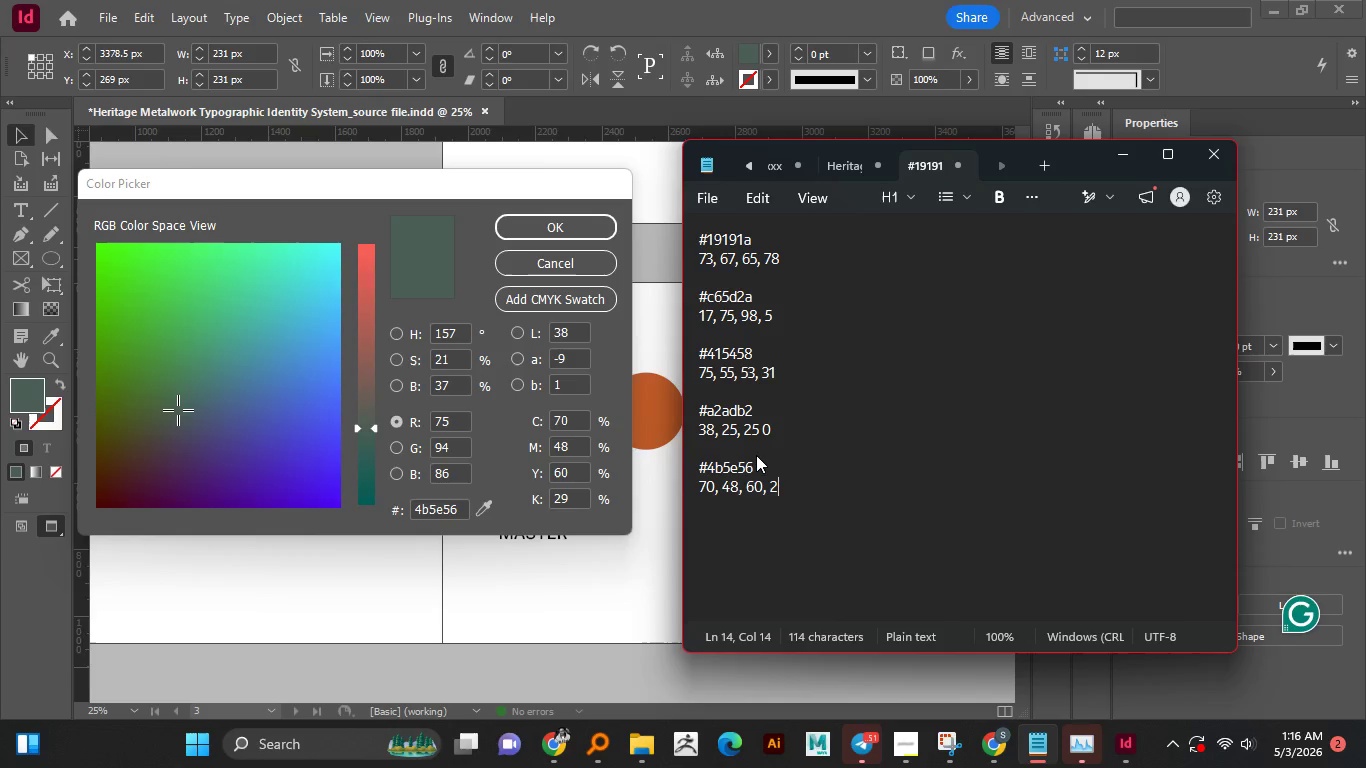 
key(Numpad2)
 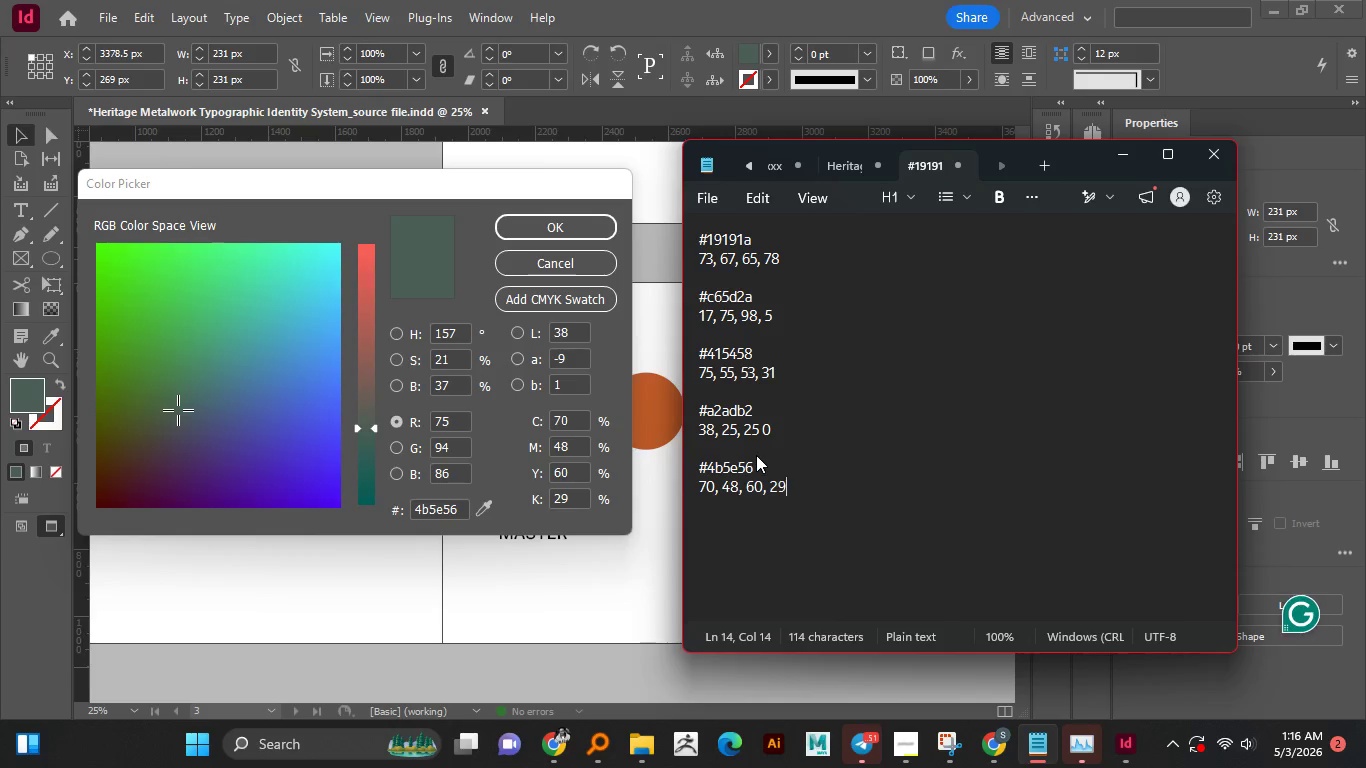 
key(Numpad9)
 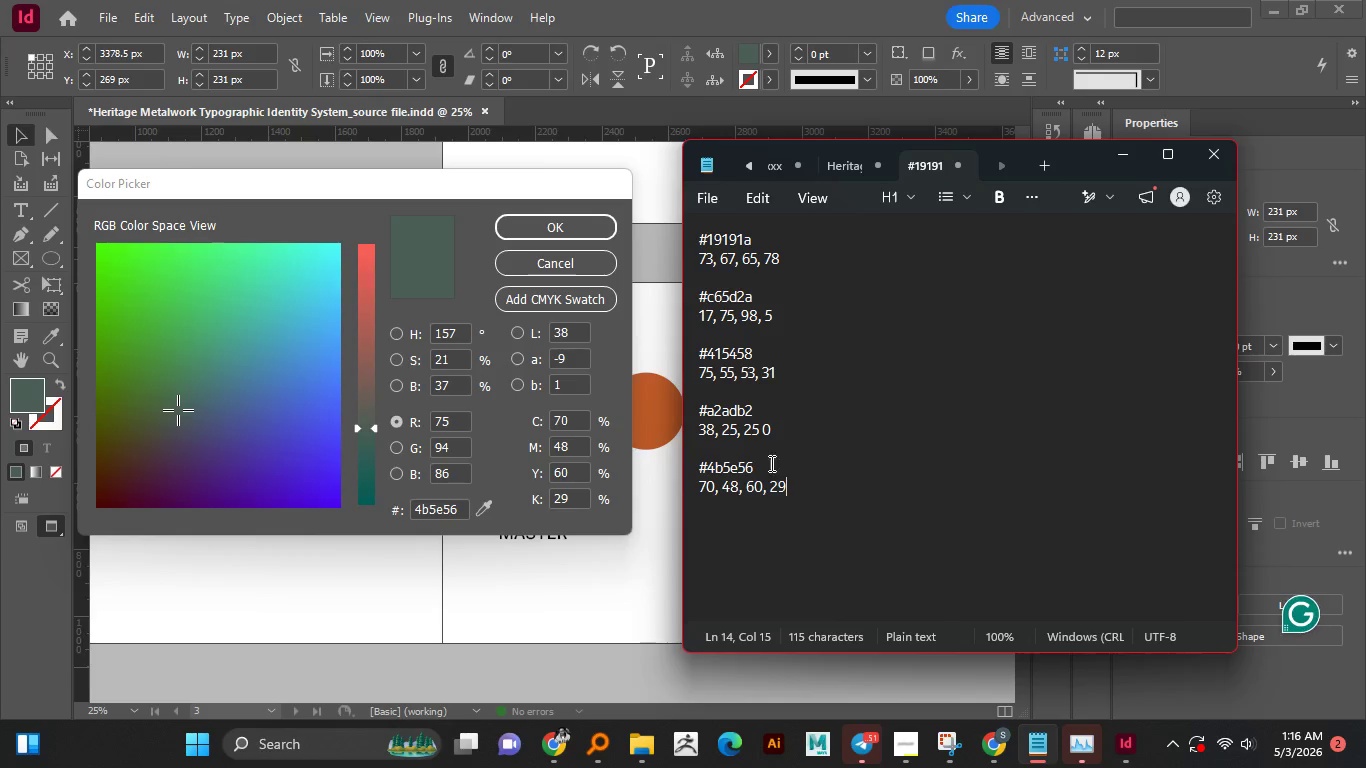 
left_click([803, 472])
 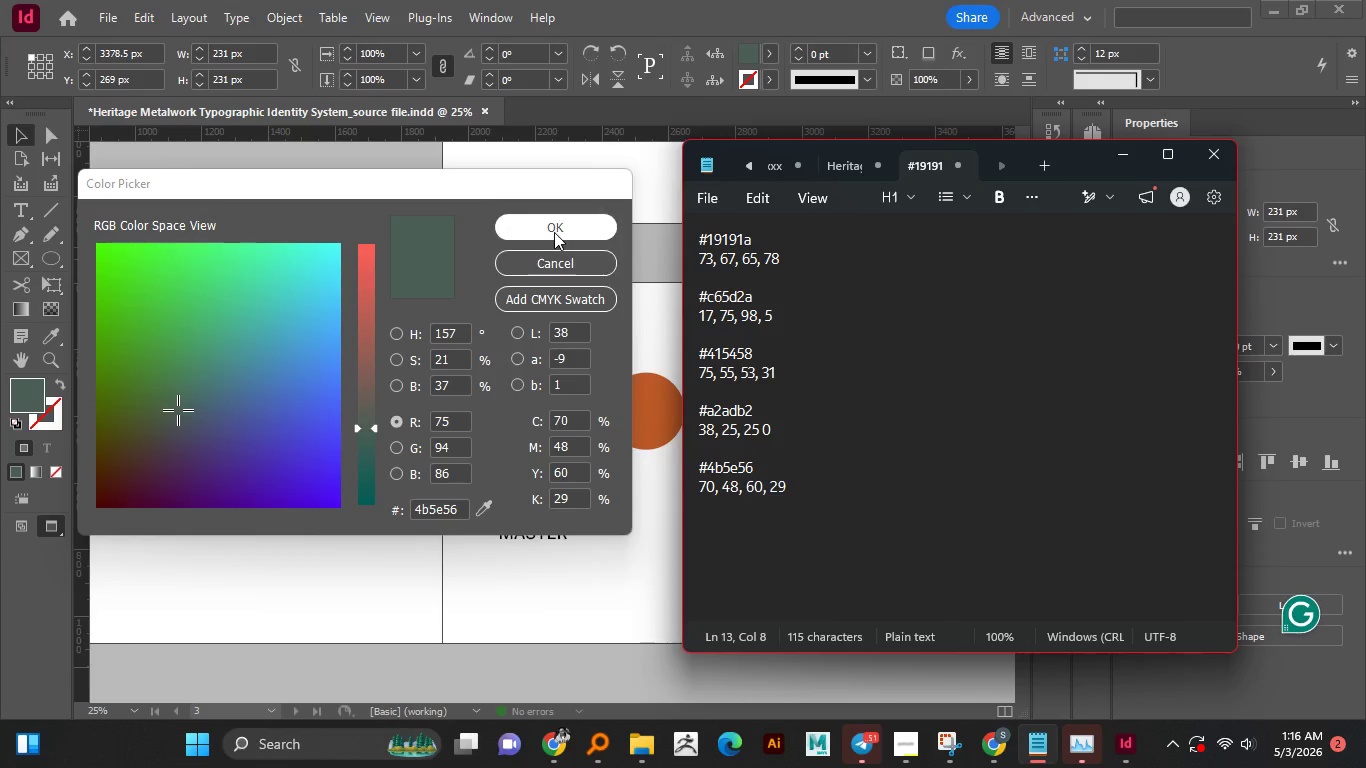 
left_click([554, 232])
 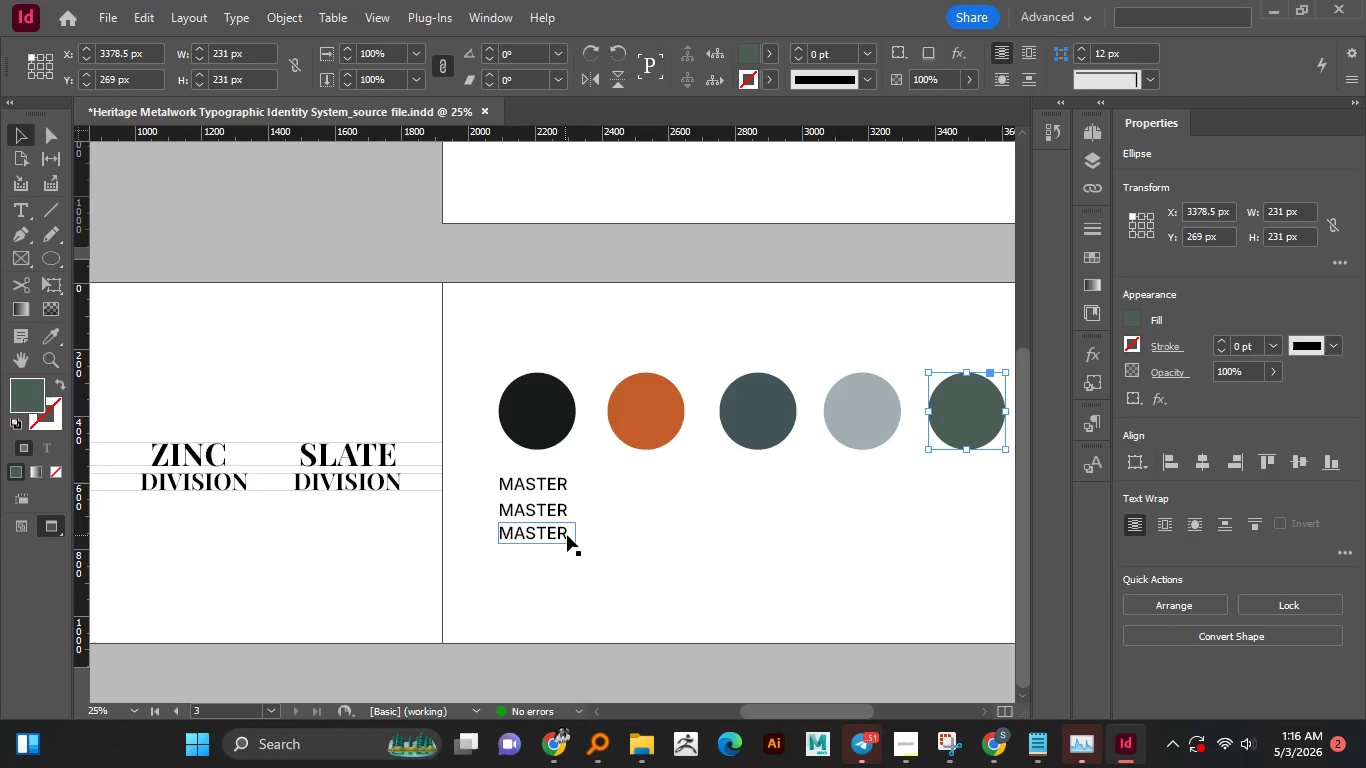 
wait(7.03)
 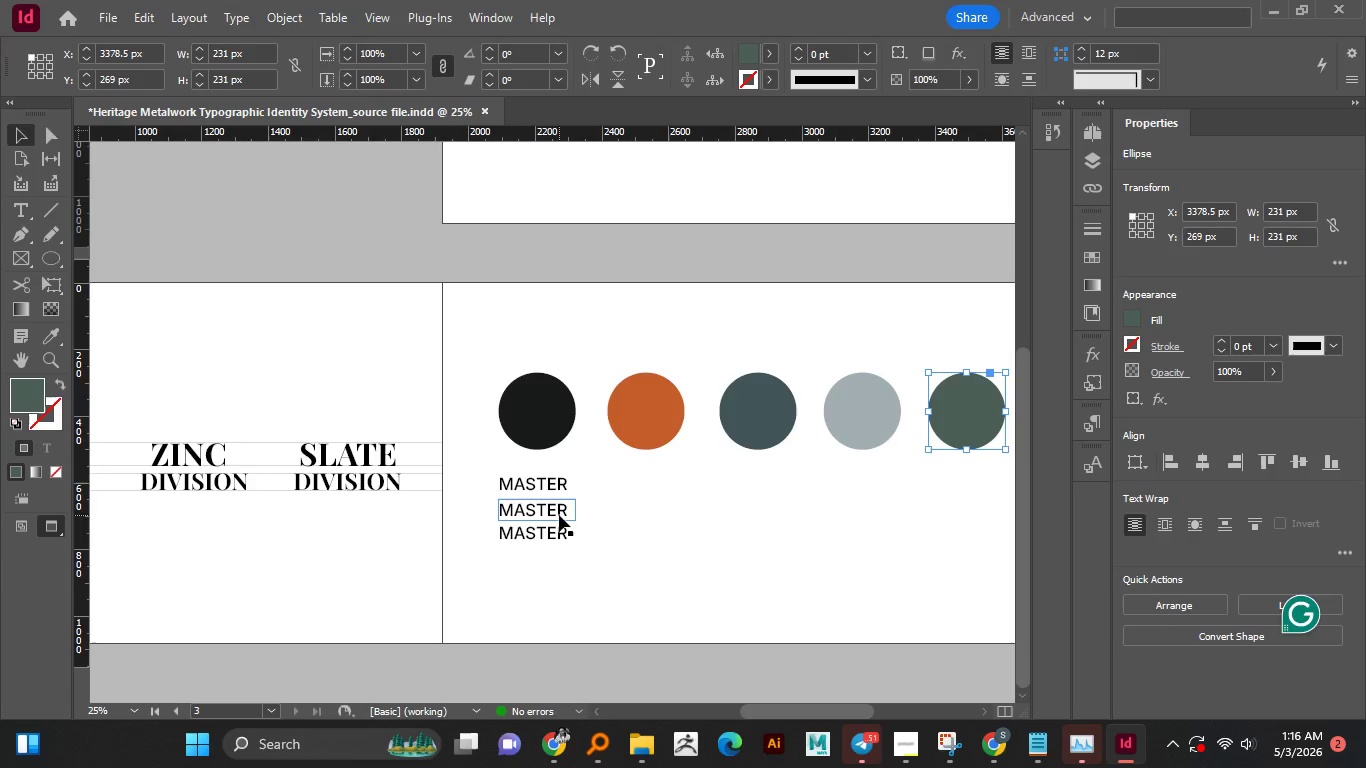 
left_click([544, 512])
 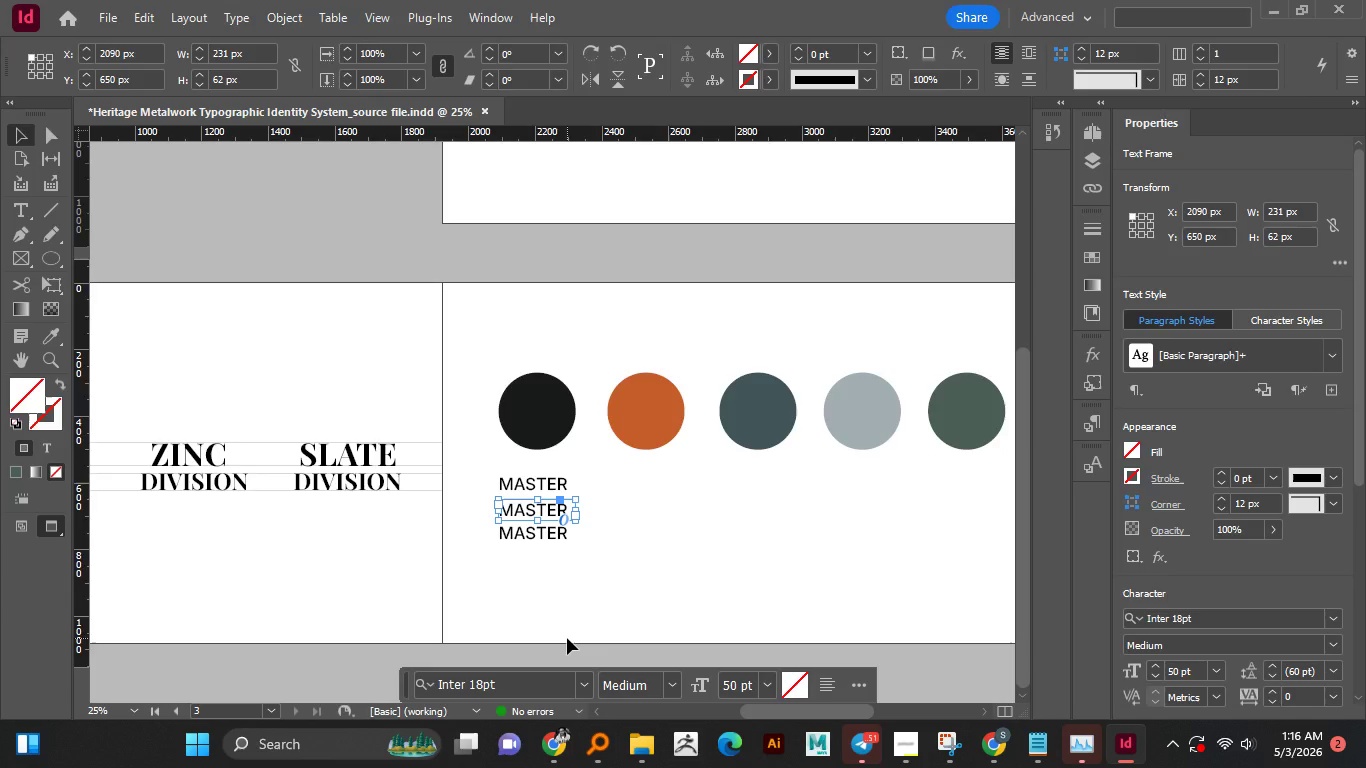 
wait(12.41)
 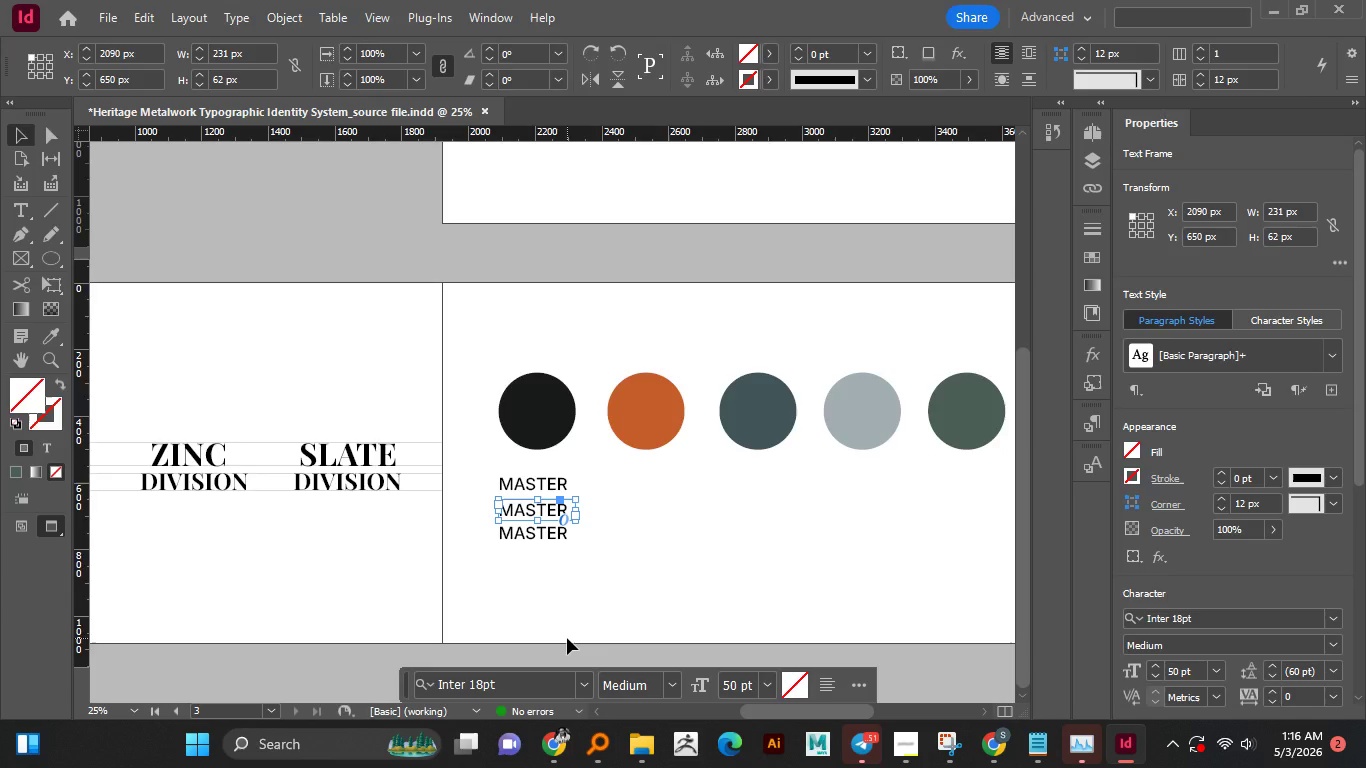 
left_click([1036, 735])
 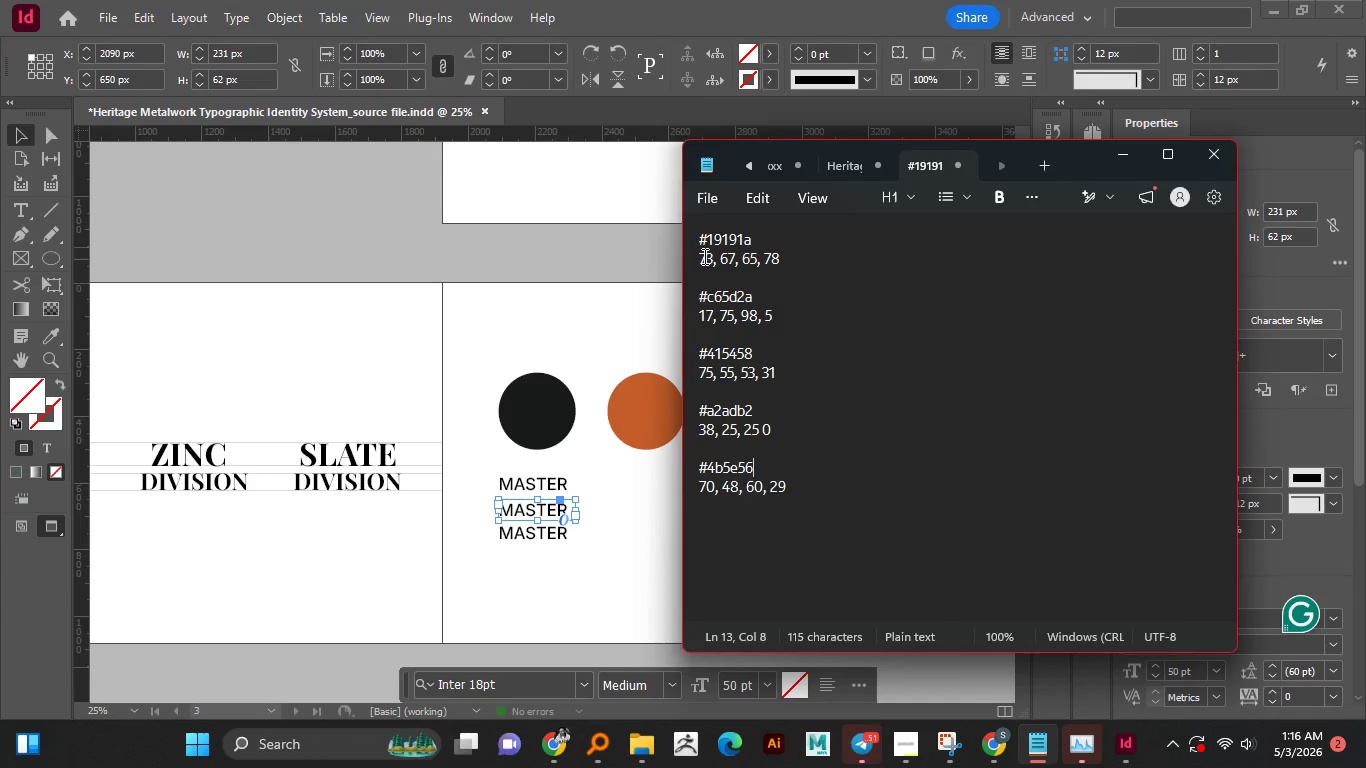 
left_click([703, 256])
 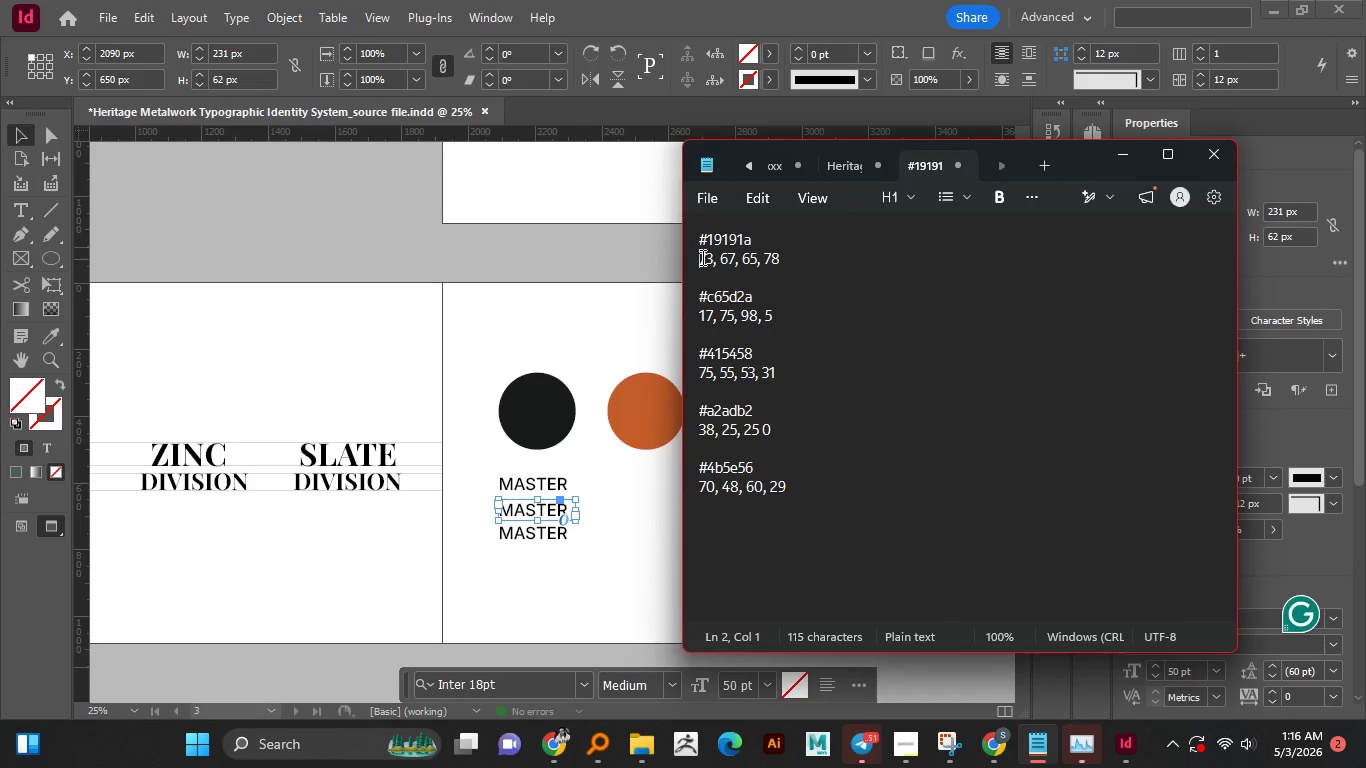 
left_click([701, 257])
 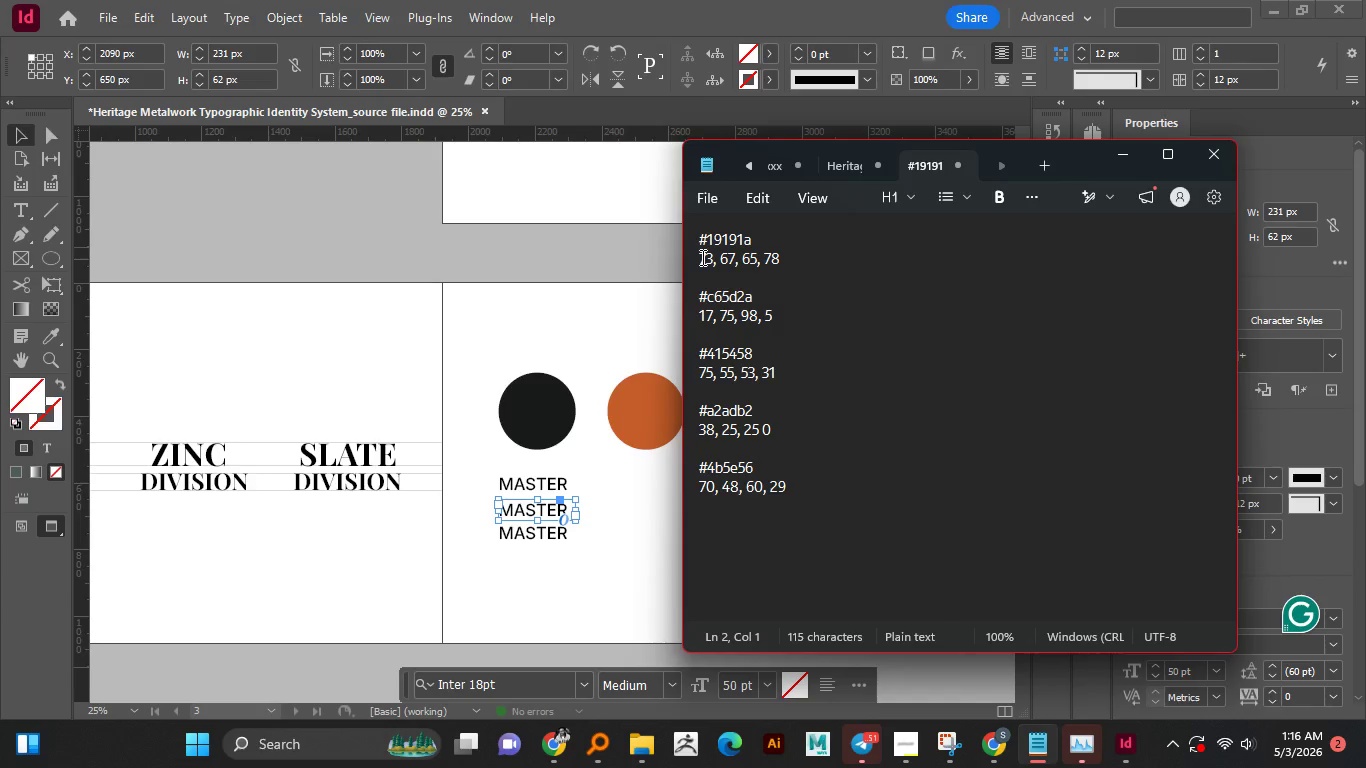 
type(CMYK)
key(Backspace)
key(Backspace)
key(Backspace)
key(Backspace)
type(cmyk )
 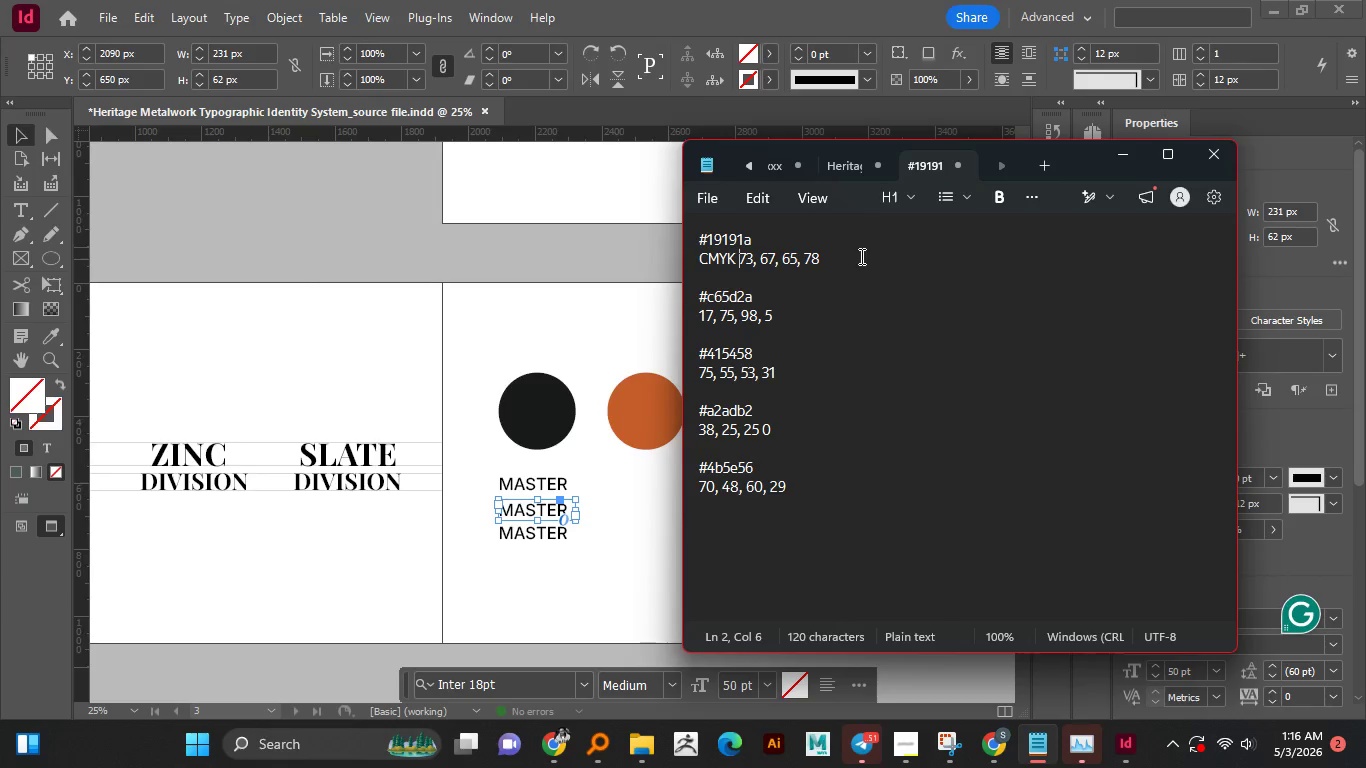 
left_click_drag(start_coordinate=[853, 259], to_coordinate=[685, 260])
 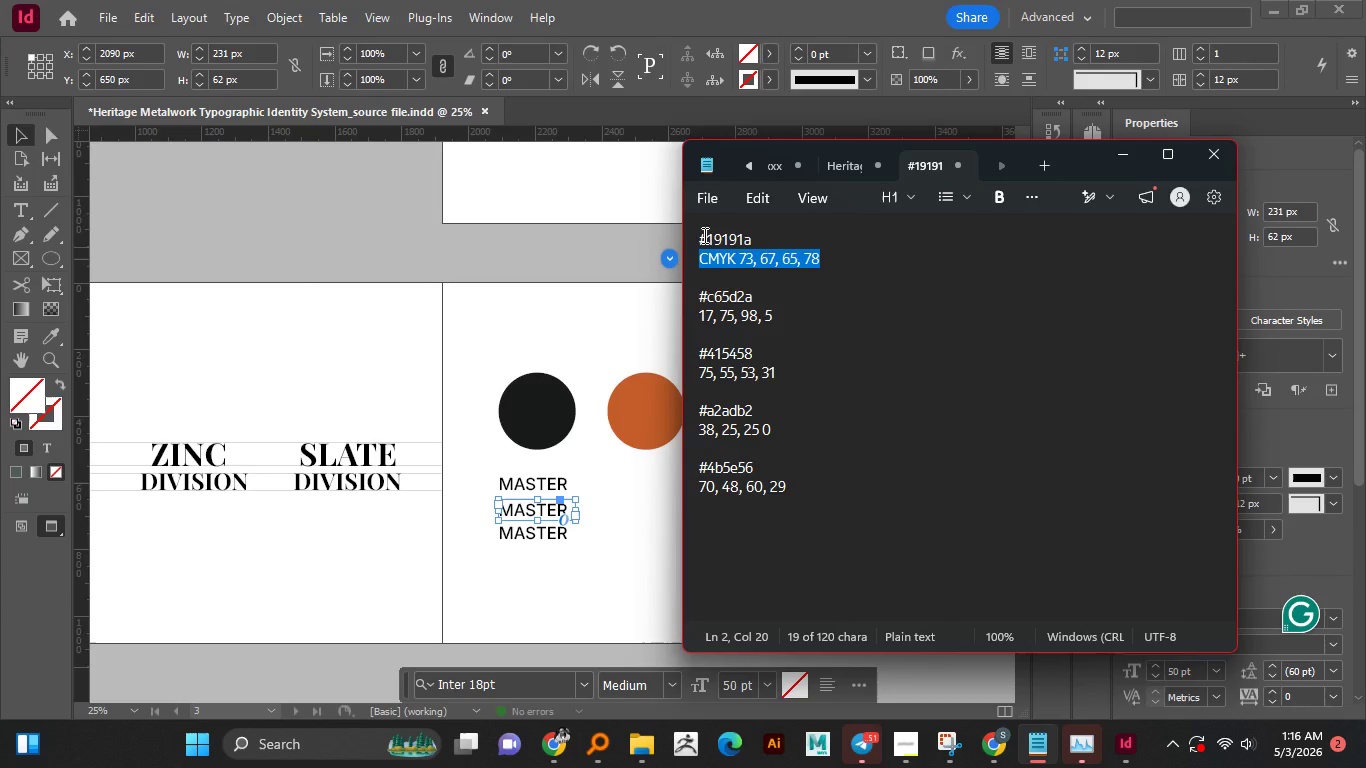 
wait(6.05)
 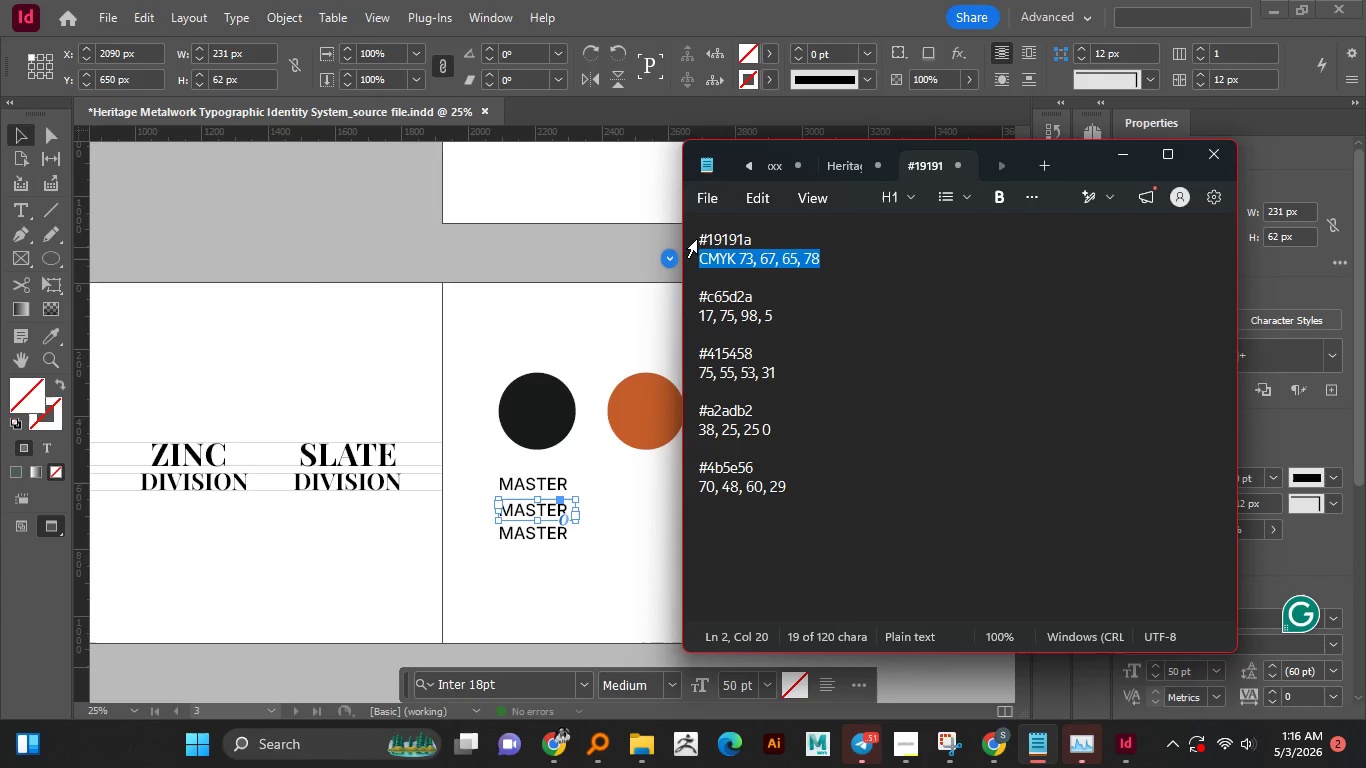 
left_click_drag(start_coordinate=[767, 235], to_coordinate=[693, 242])
 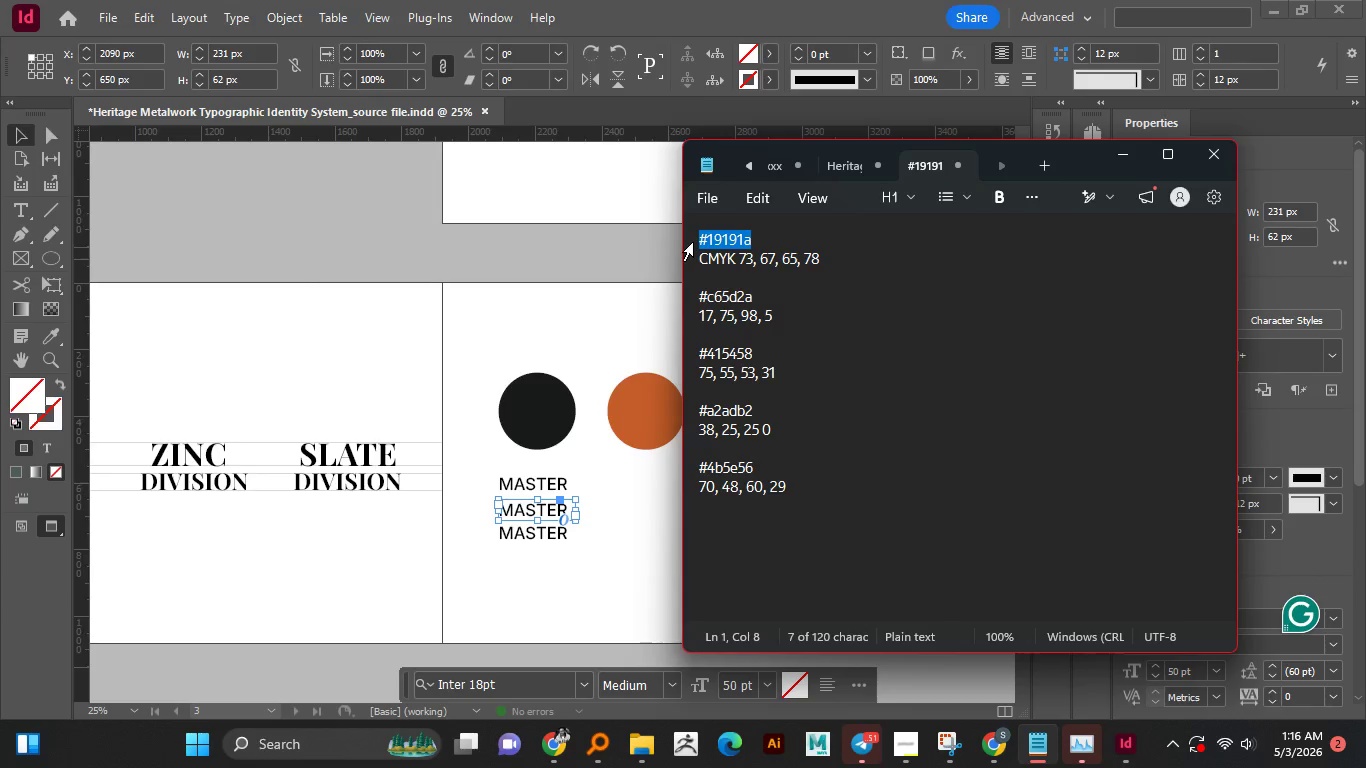 
key(Control+X)
 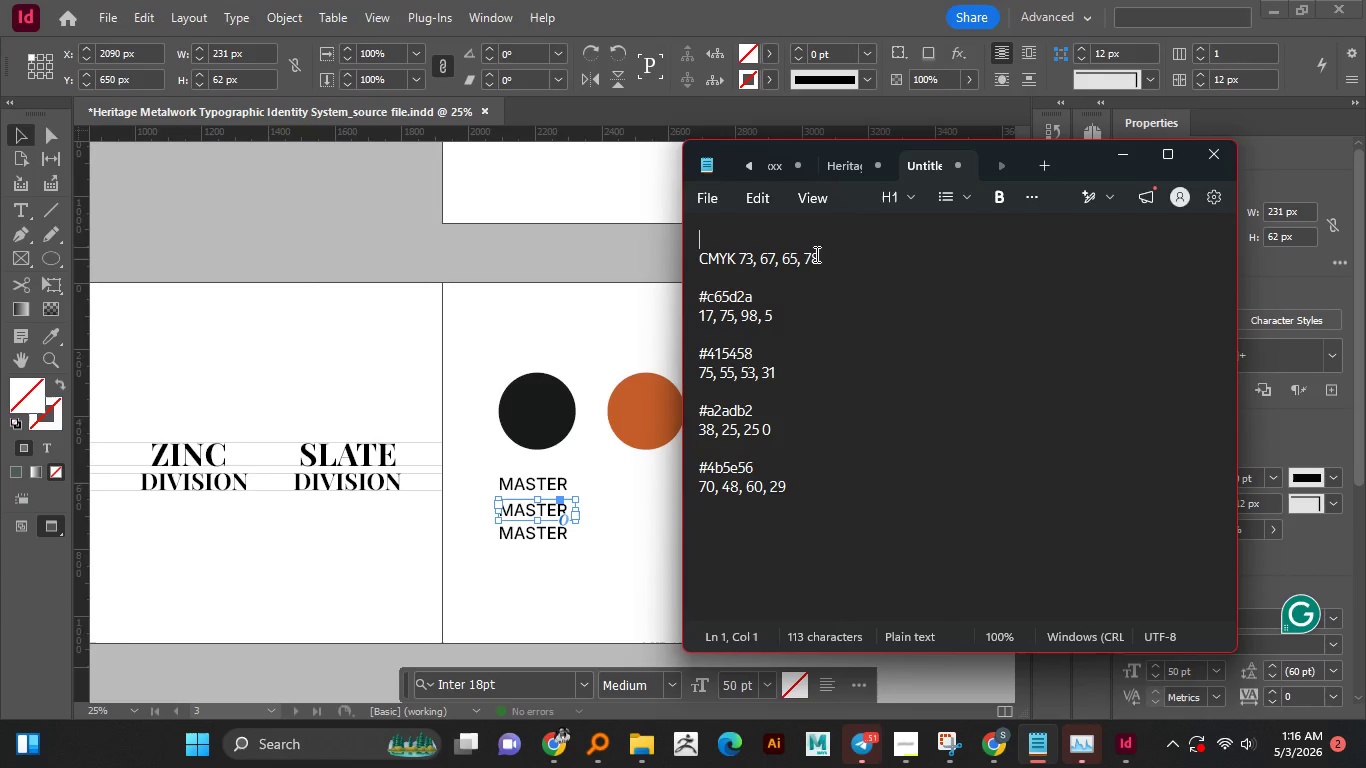 
left_click([823, 258])
 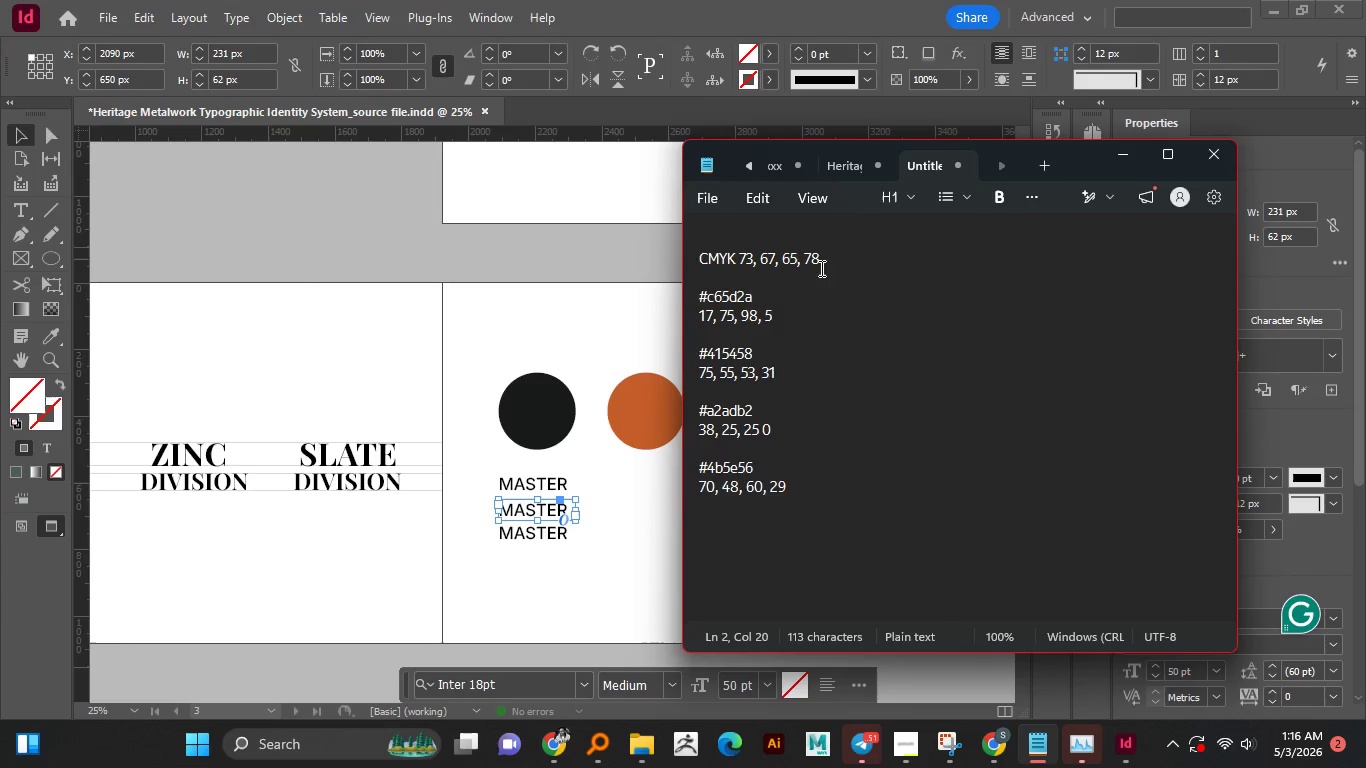 
key(Enter)
 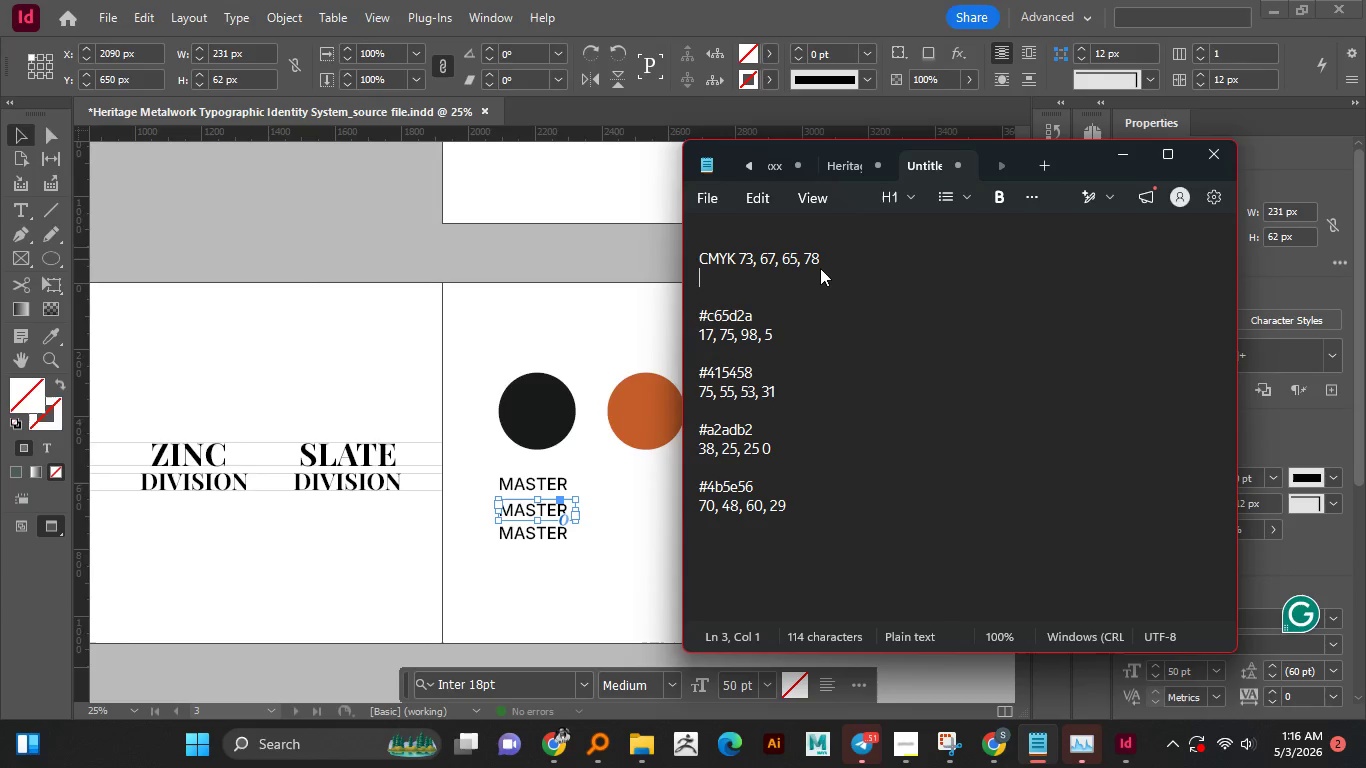 
key(Control+V)
 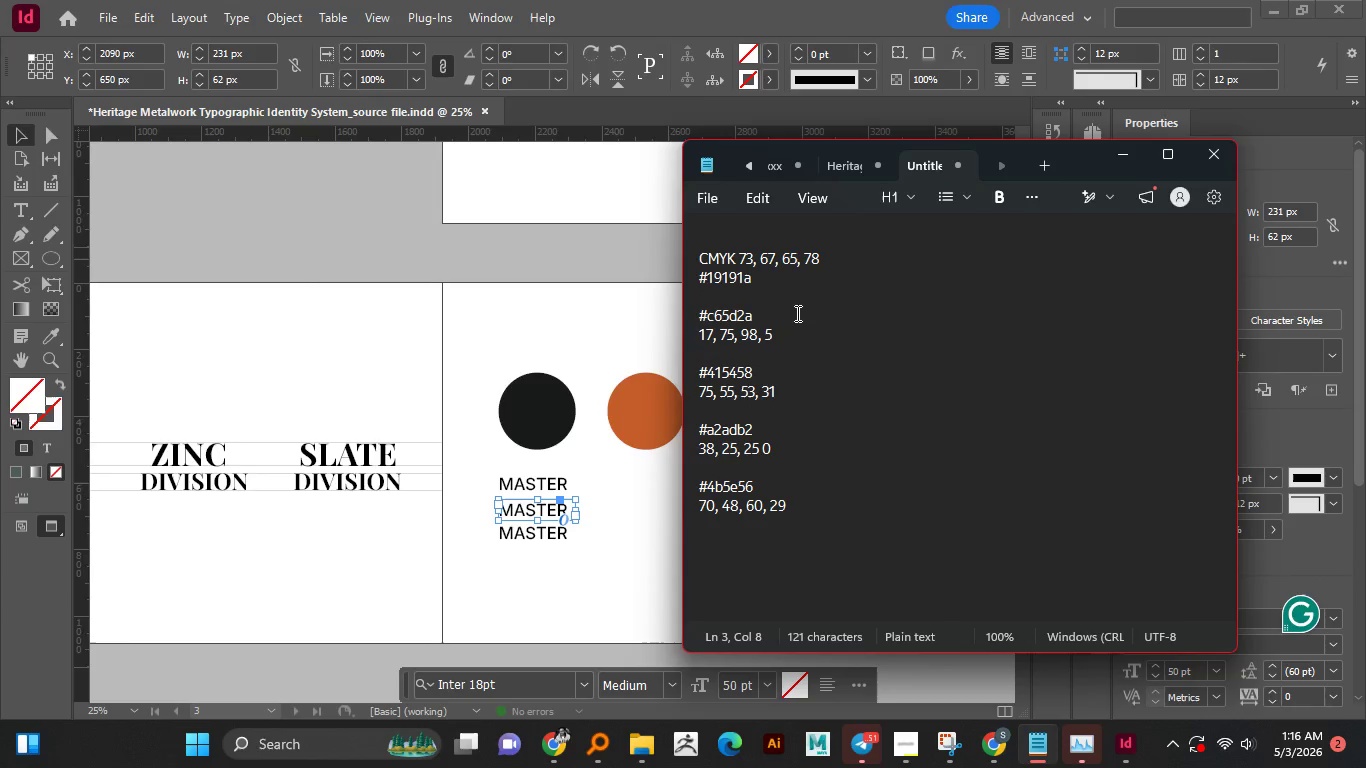 
left_click_drag(start_coordinate=[787, 314], to_coordinate=[695, 317])
 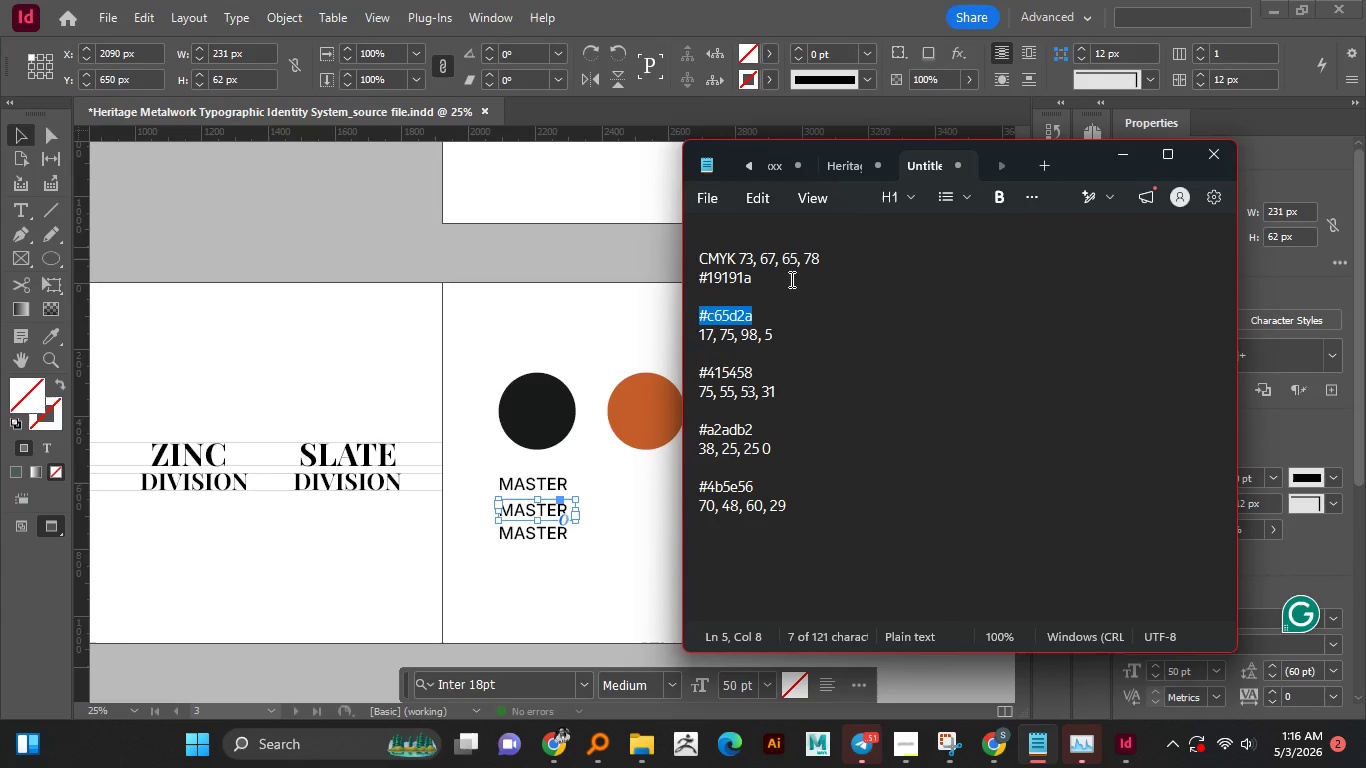 
left_click_drag(start_coordinate=[786, 280], to_coordinate=[693, 261])
 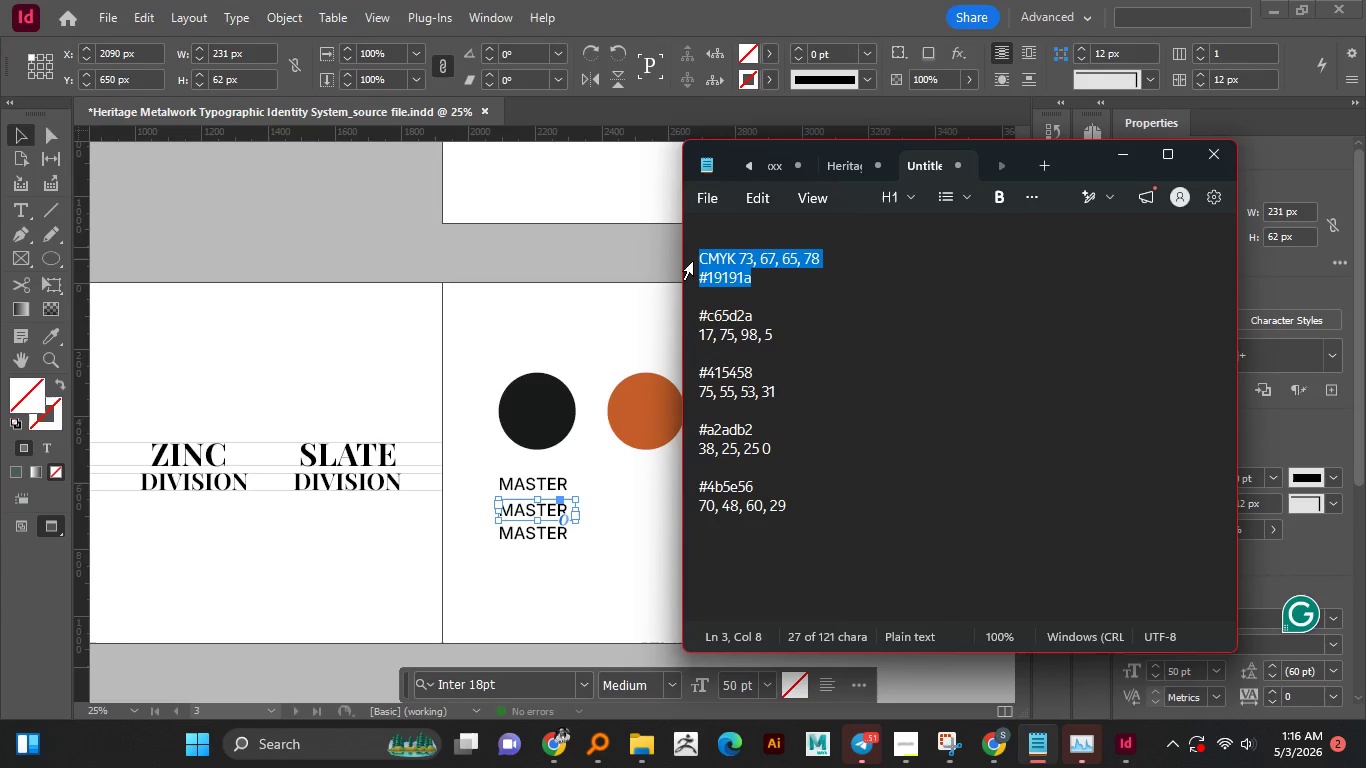 
key(Control+C)
 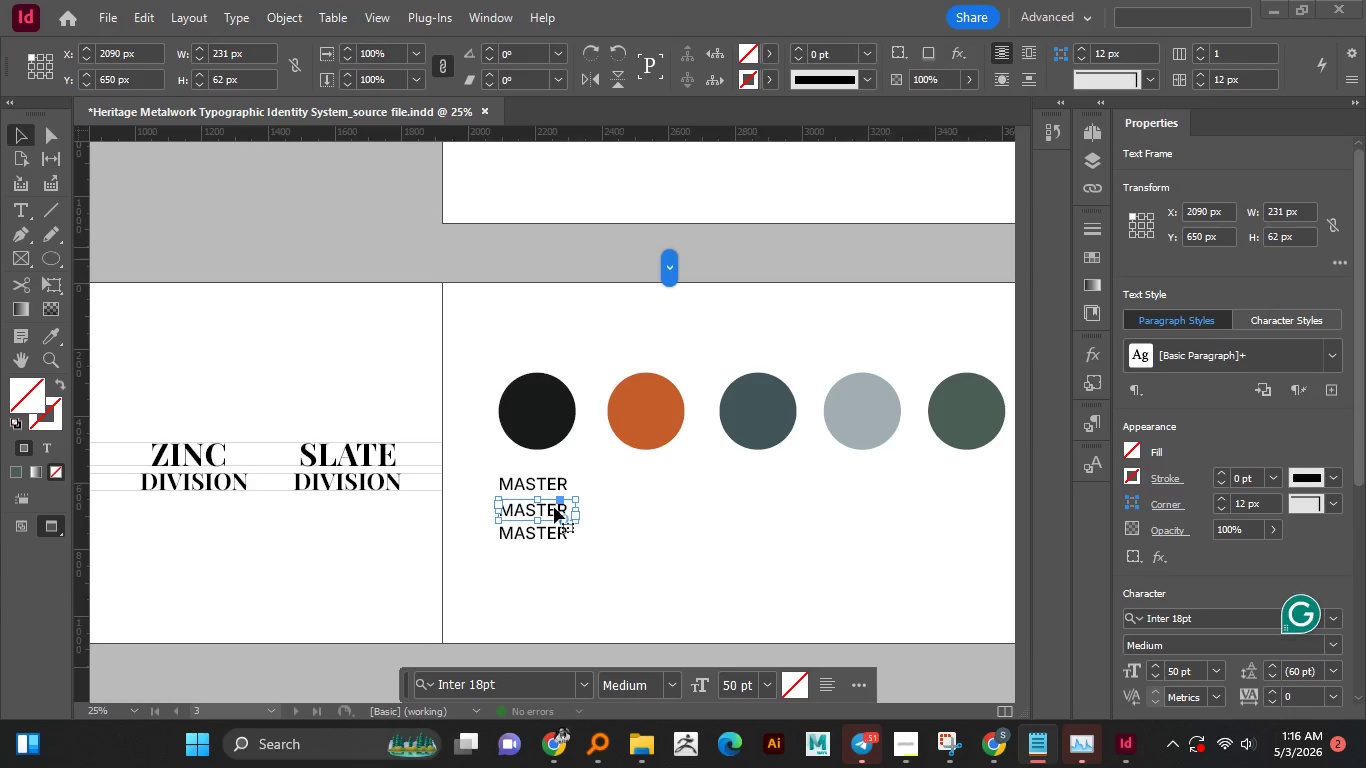 
double_click([554, 507])
 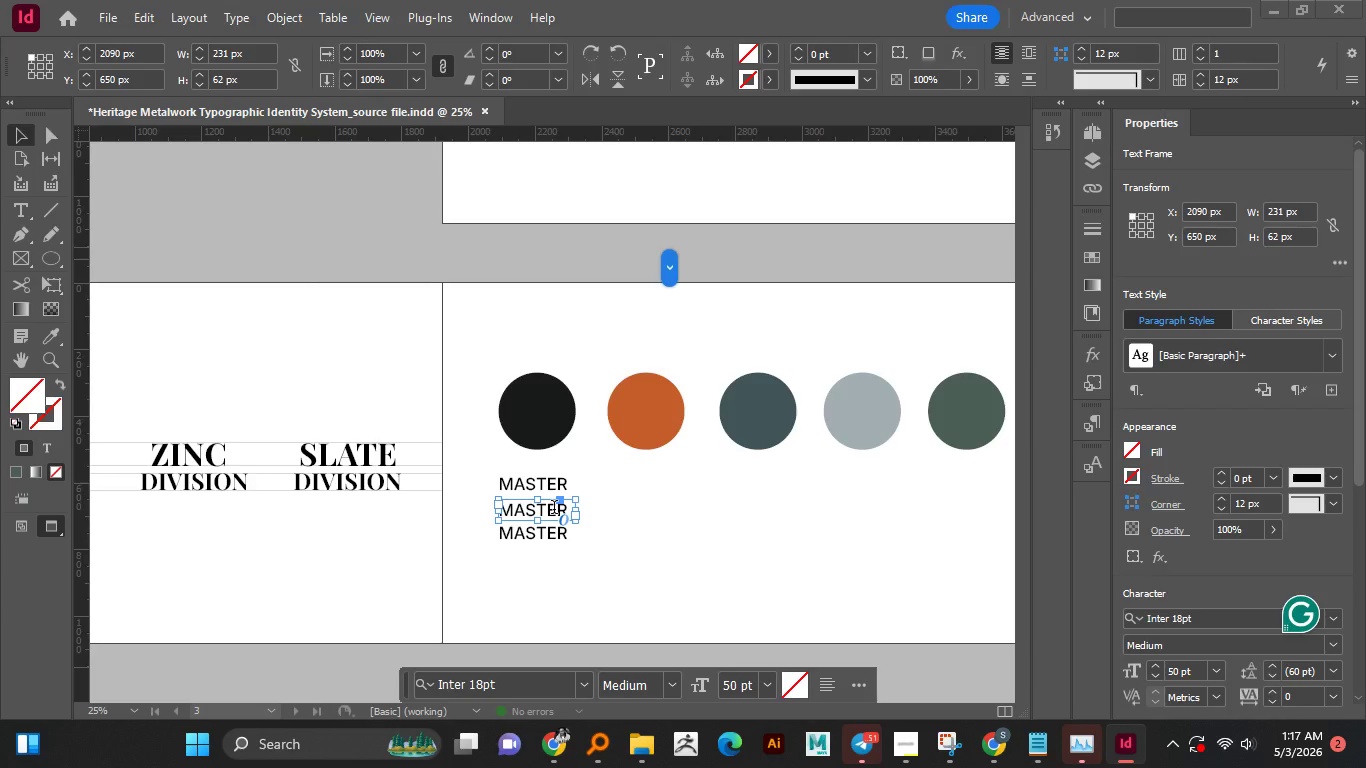 
left_click([554, 509])
 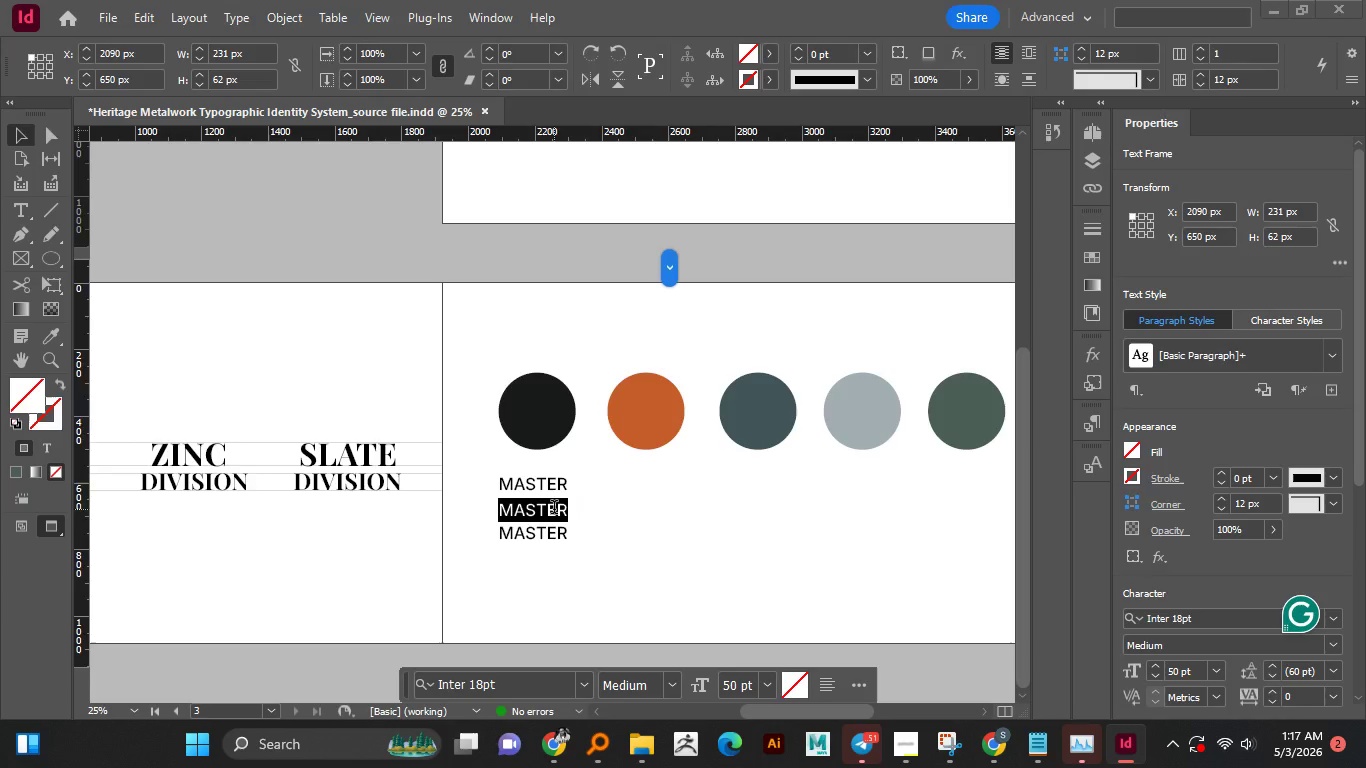 
key(Control+V)
 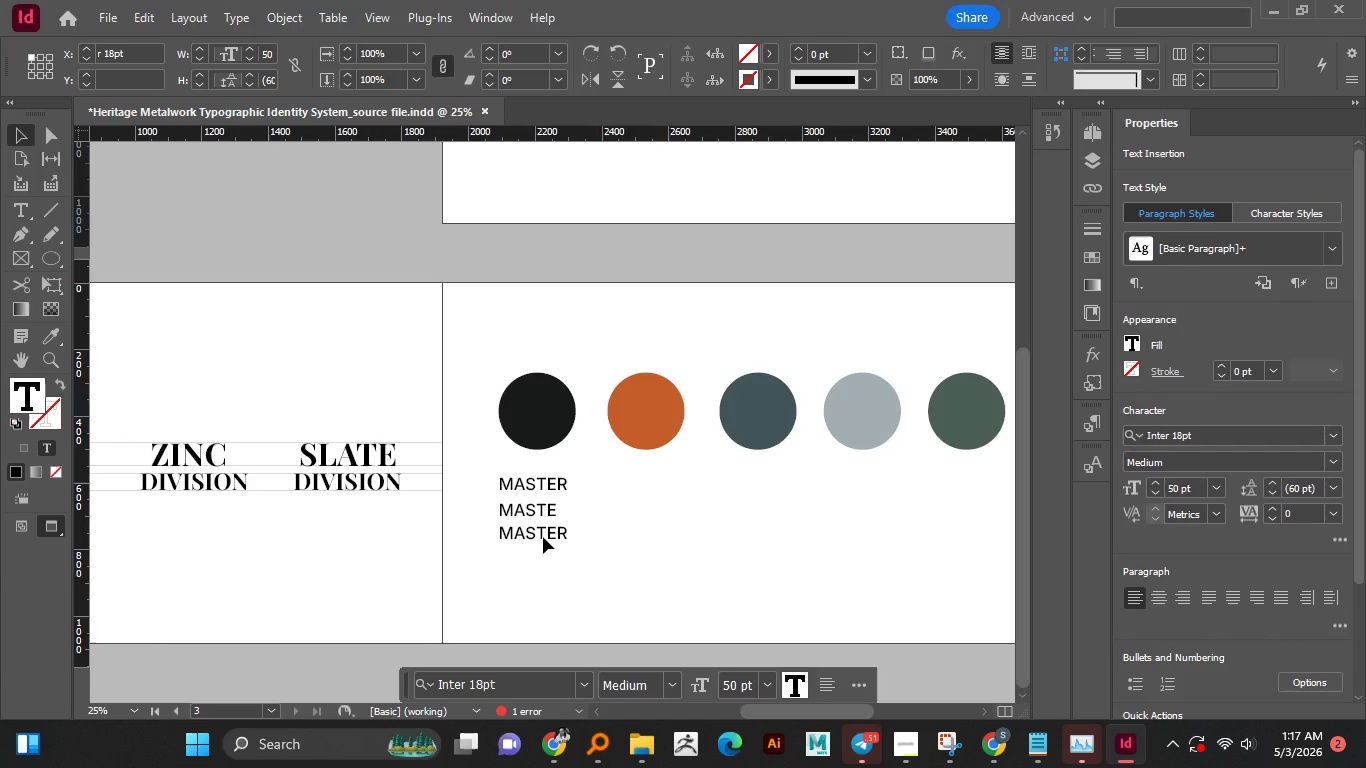 
wait(5.47)
 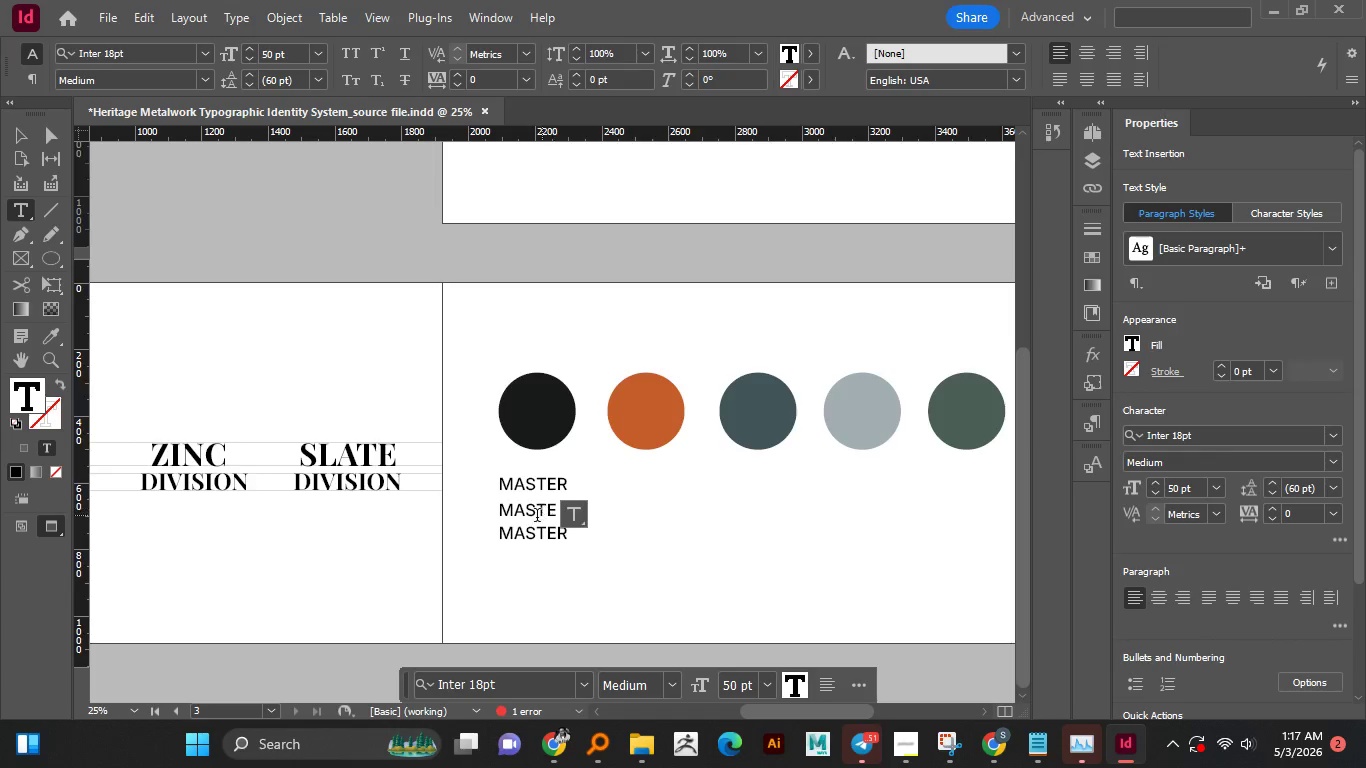 
key(Control+Z)
 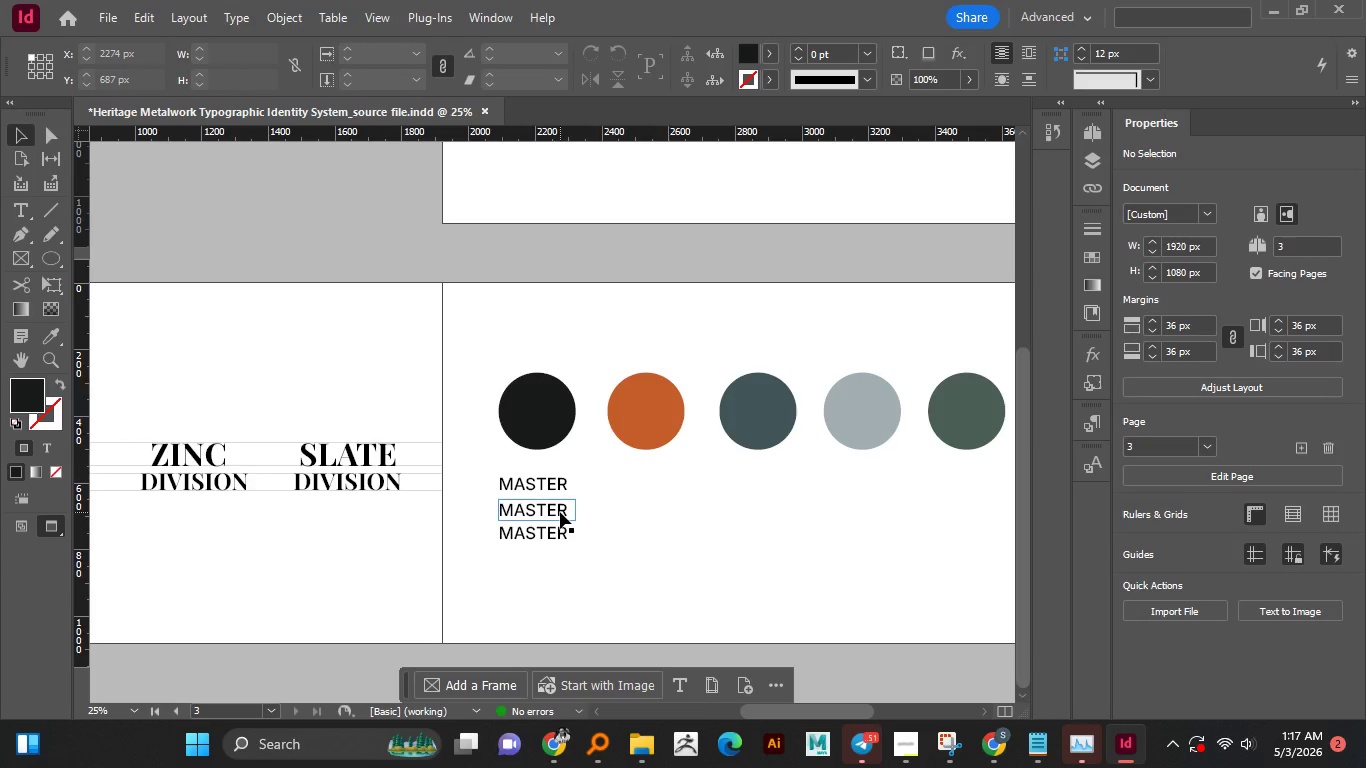 
double_click([560, 512])
 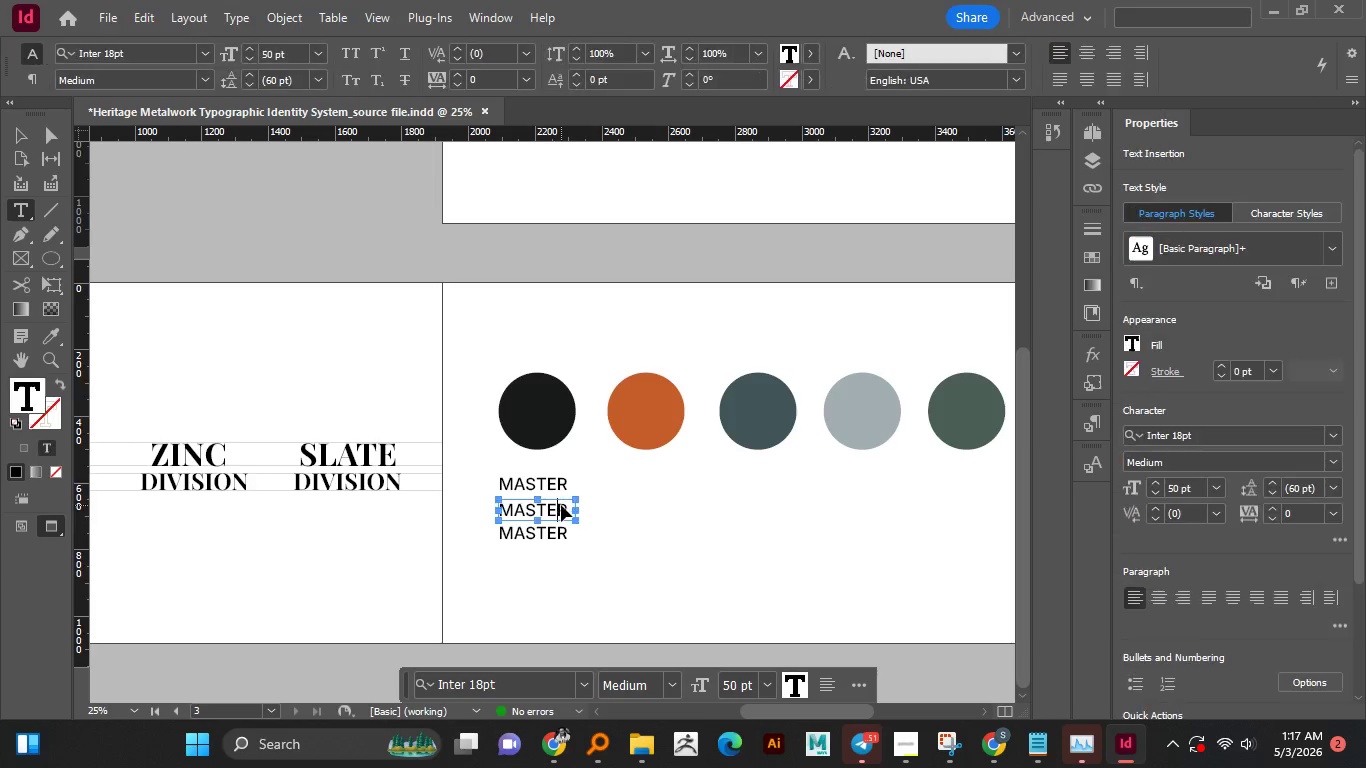 
key(Control+A)
 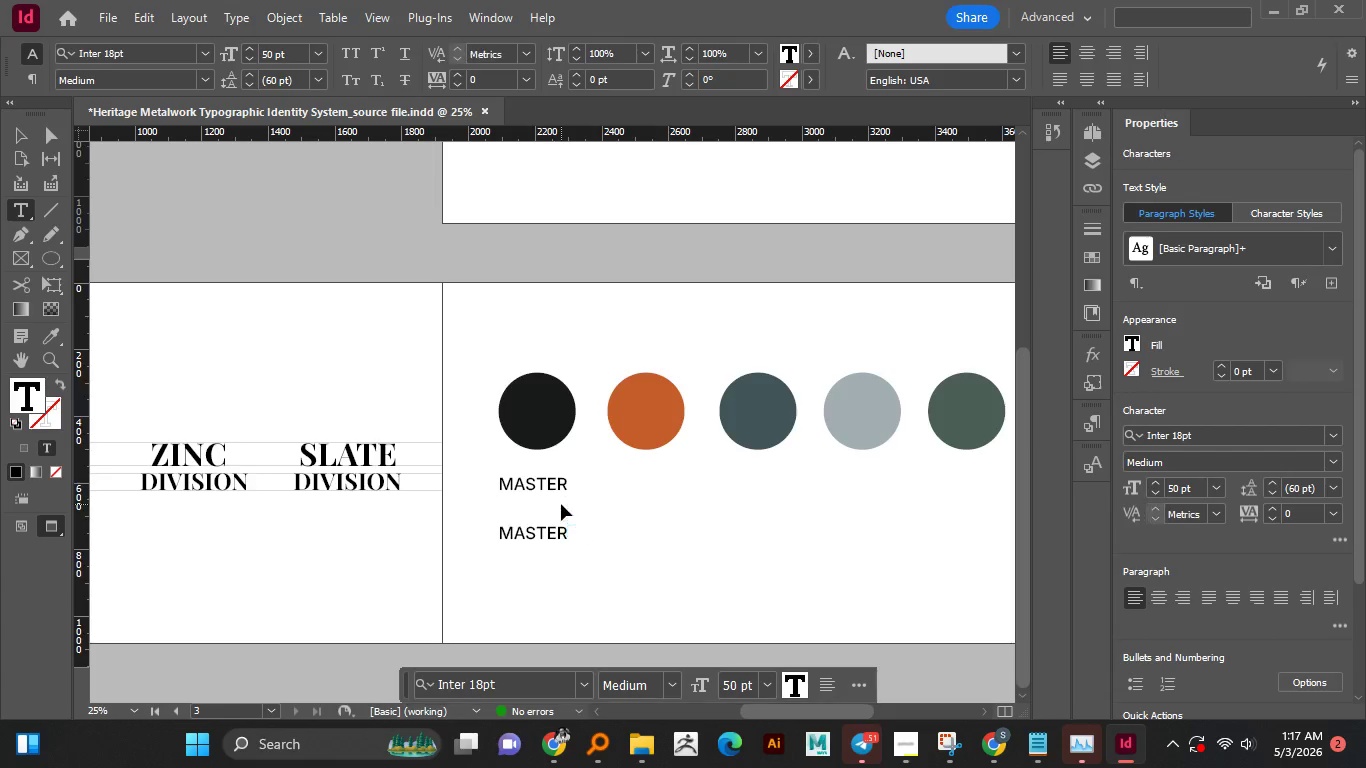 
key(Control+V)
 